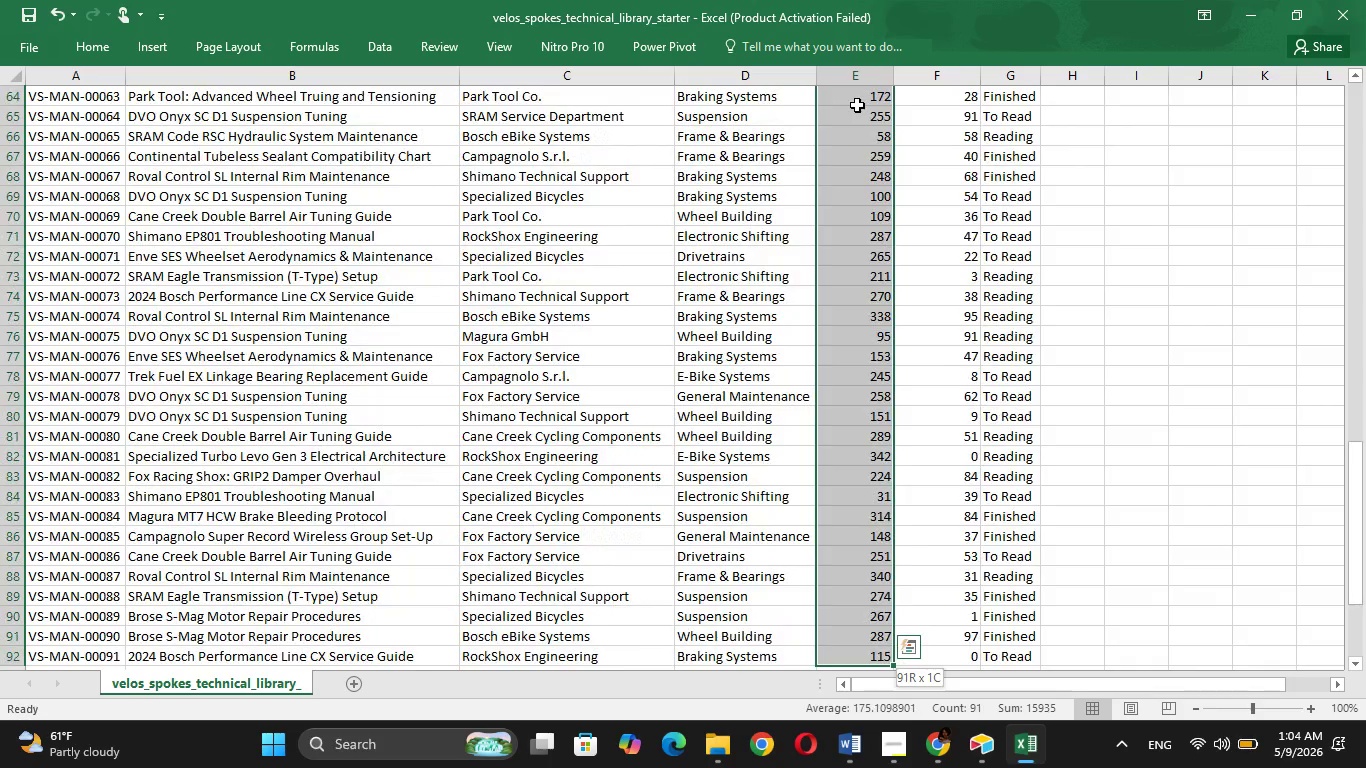 
hold_key(key=ArrowDown, duration=0.7)
 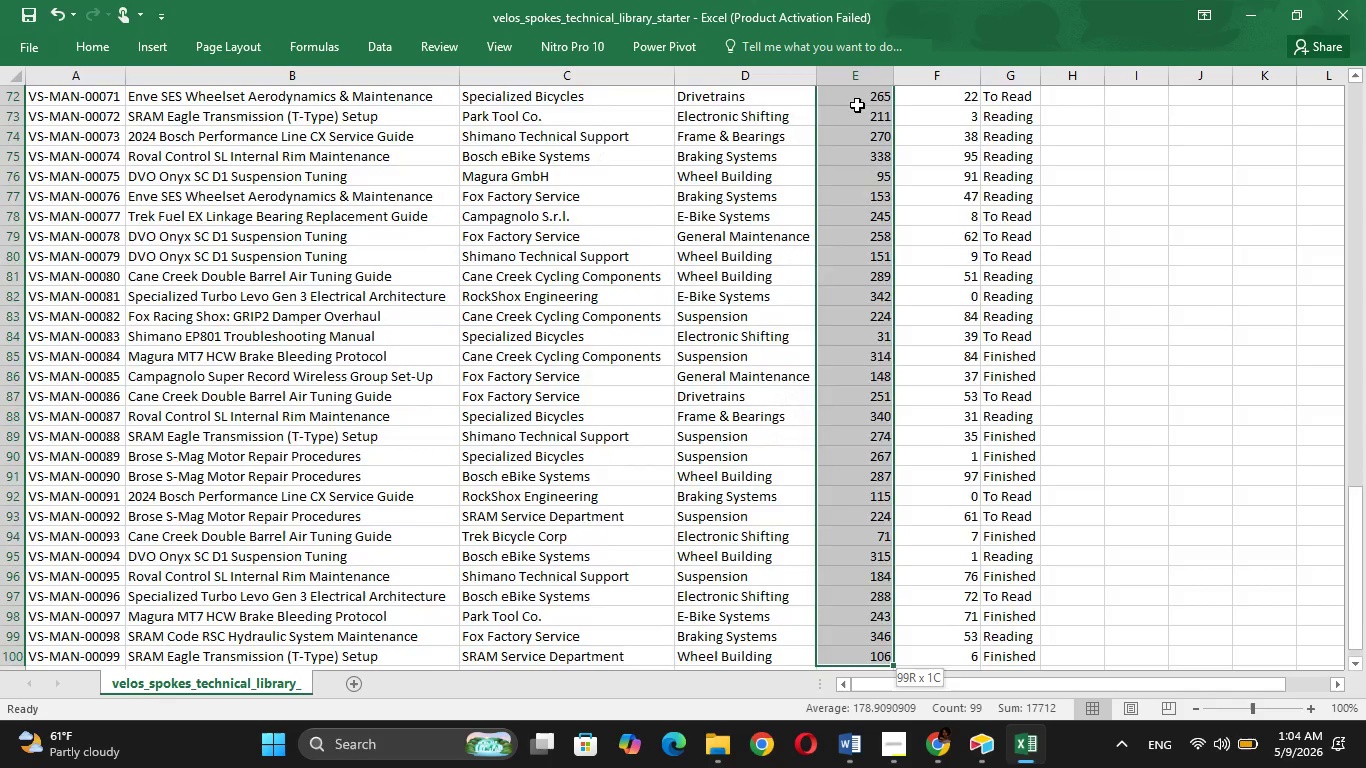 
hold_key(key=ArrowDown, duration=0.94)
 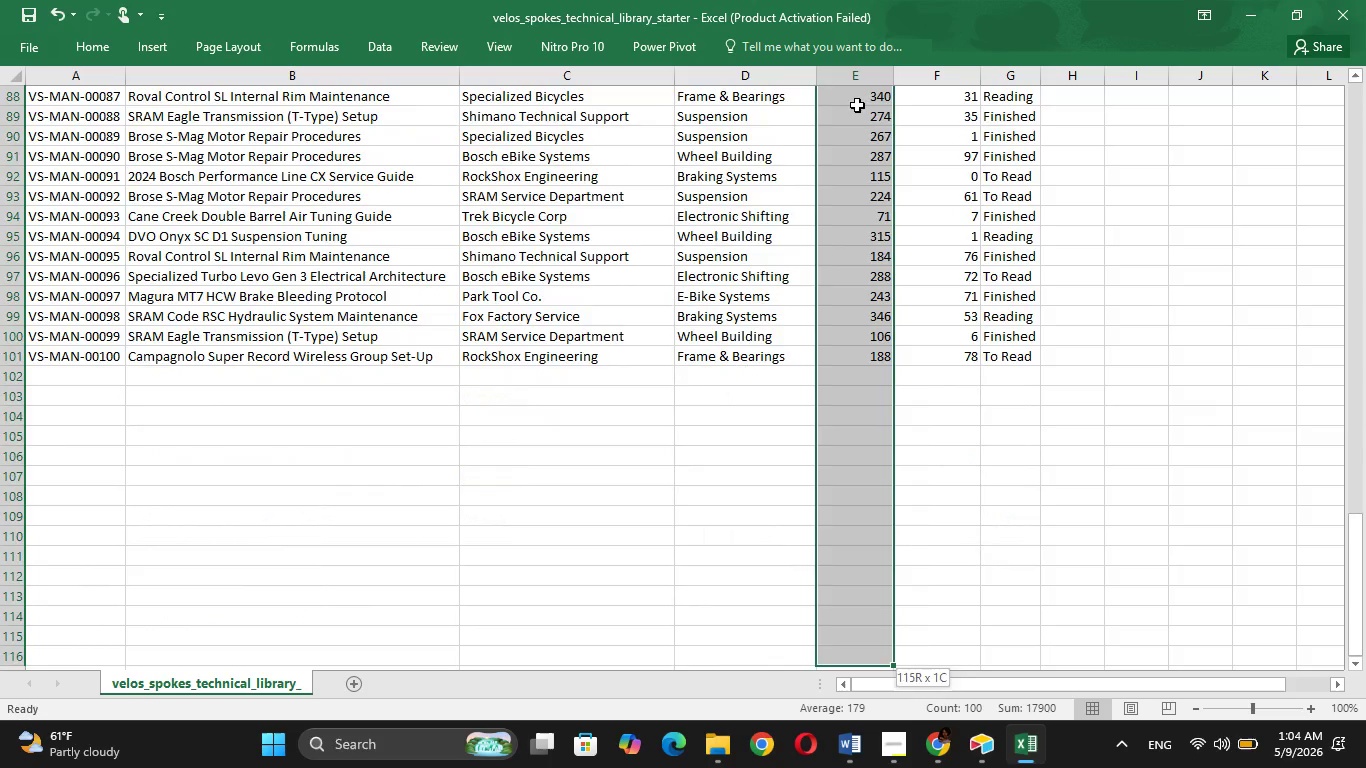 
hold_key(key=ArrowUp, duration=0.77)
 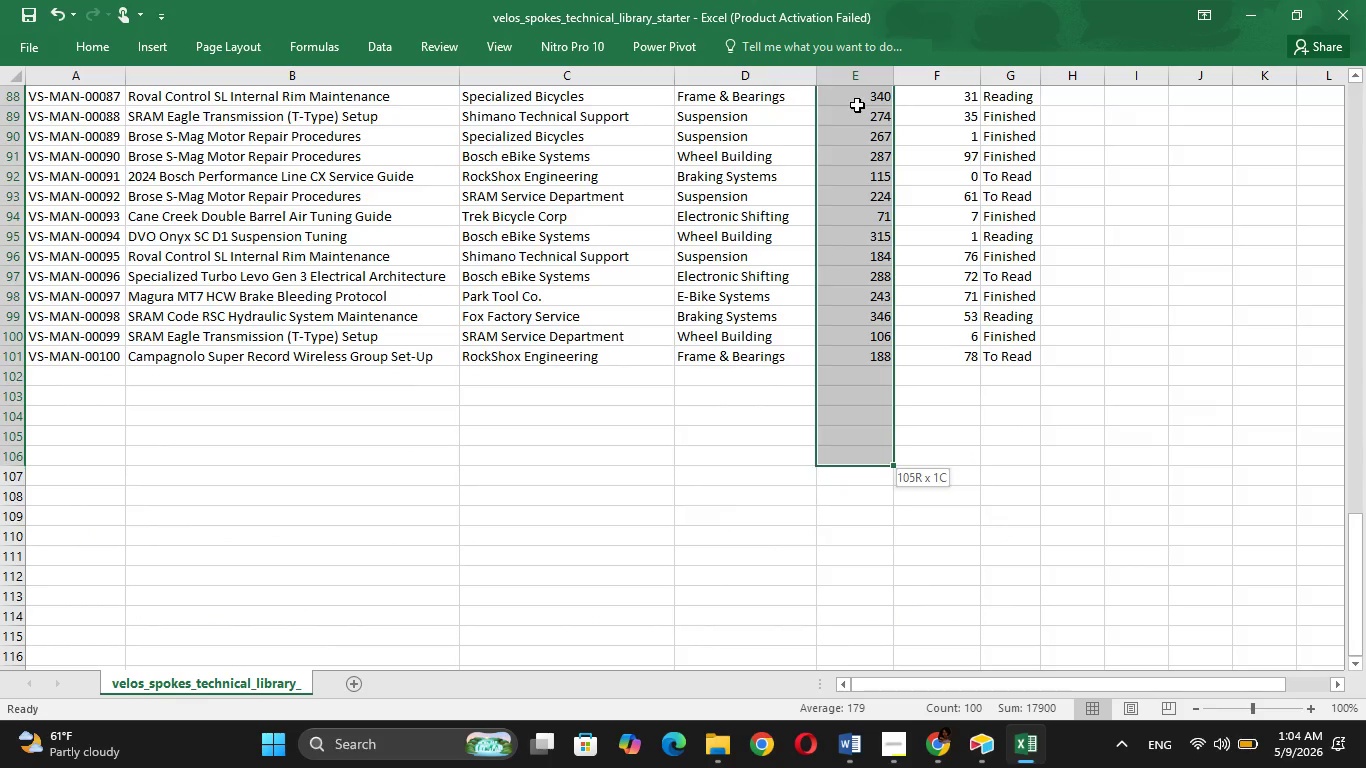 
key(Shift+ArrowUp)
 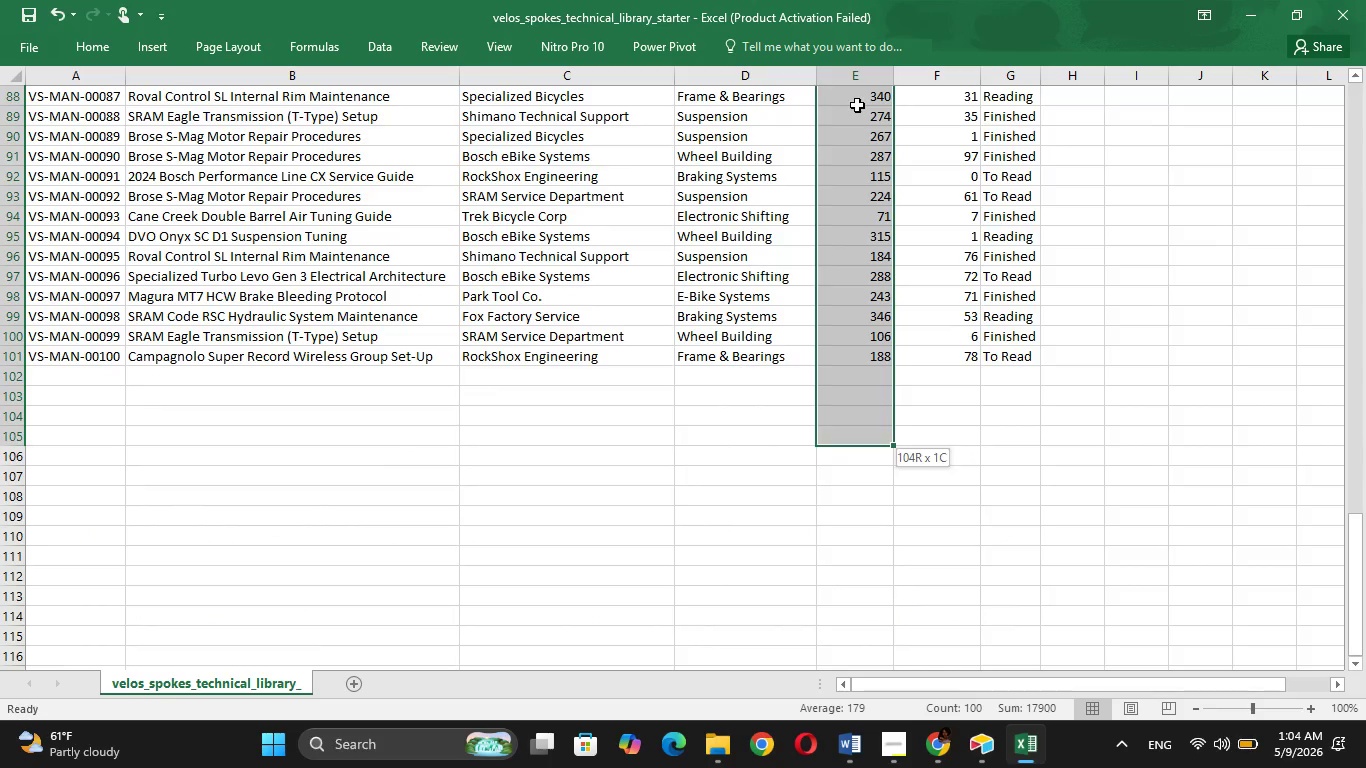 
key(Shift+ArrowUp)
 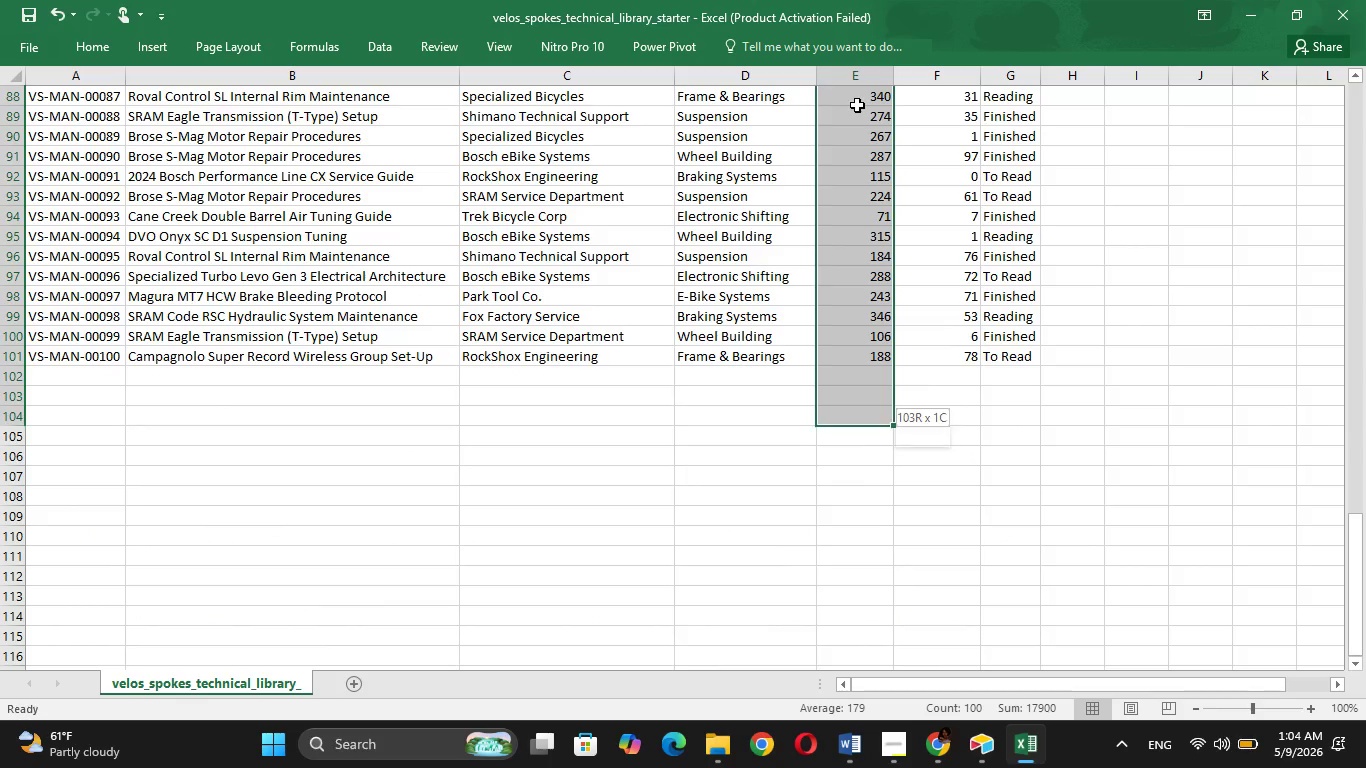 
key(Shift+ArrowUp)
 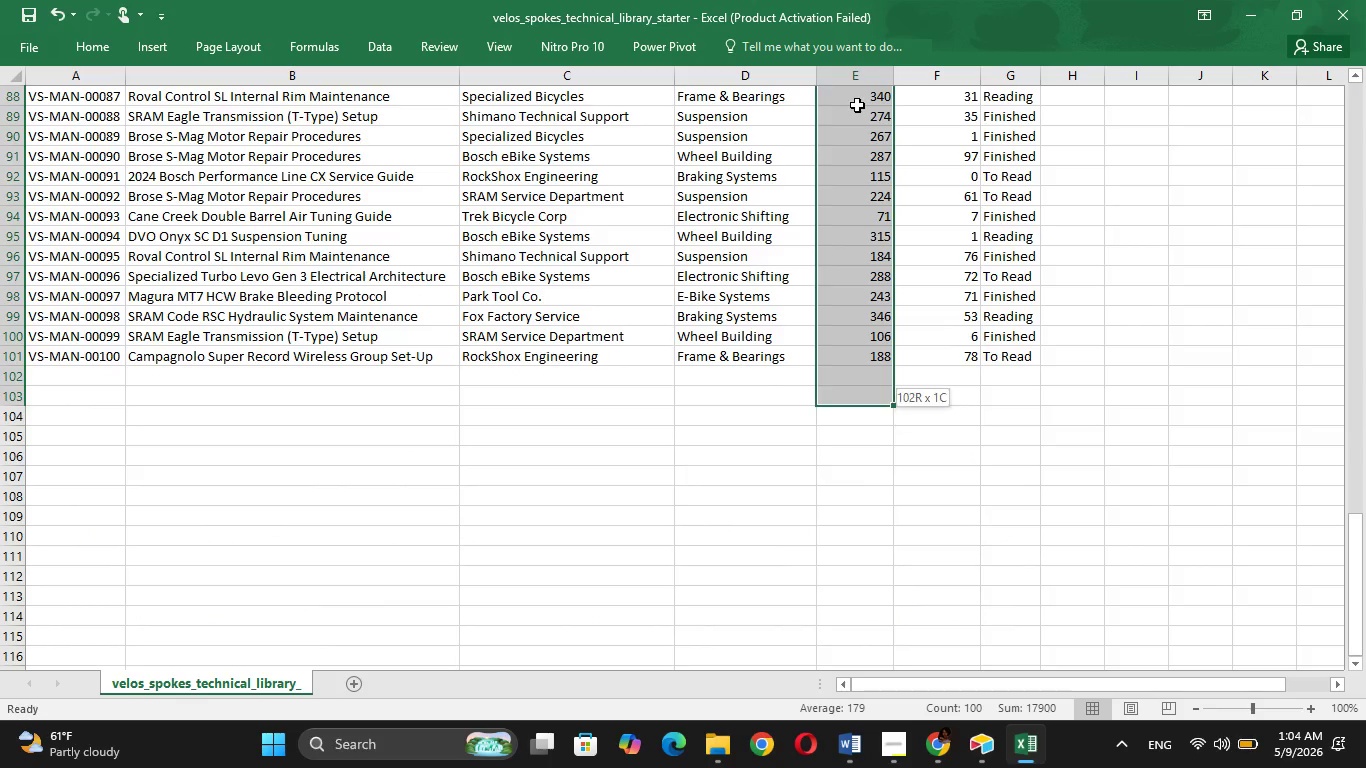 
key(Shift+ArrowUp)
 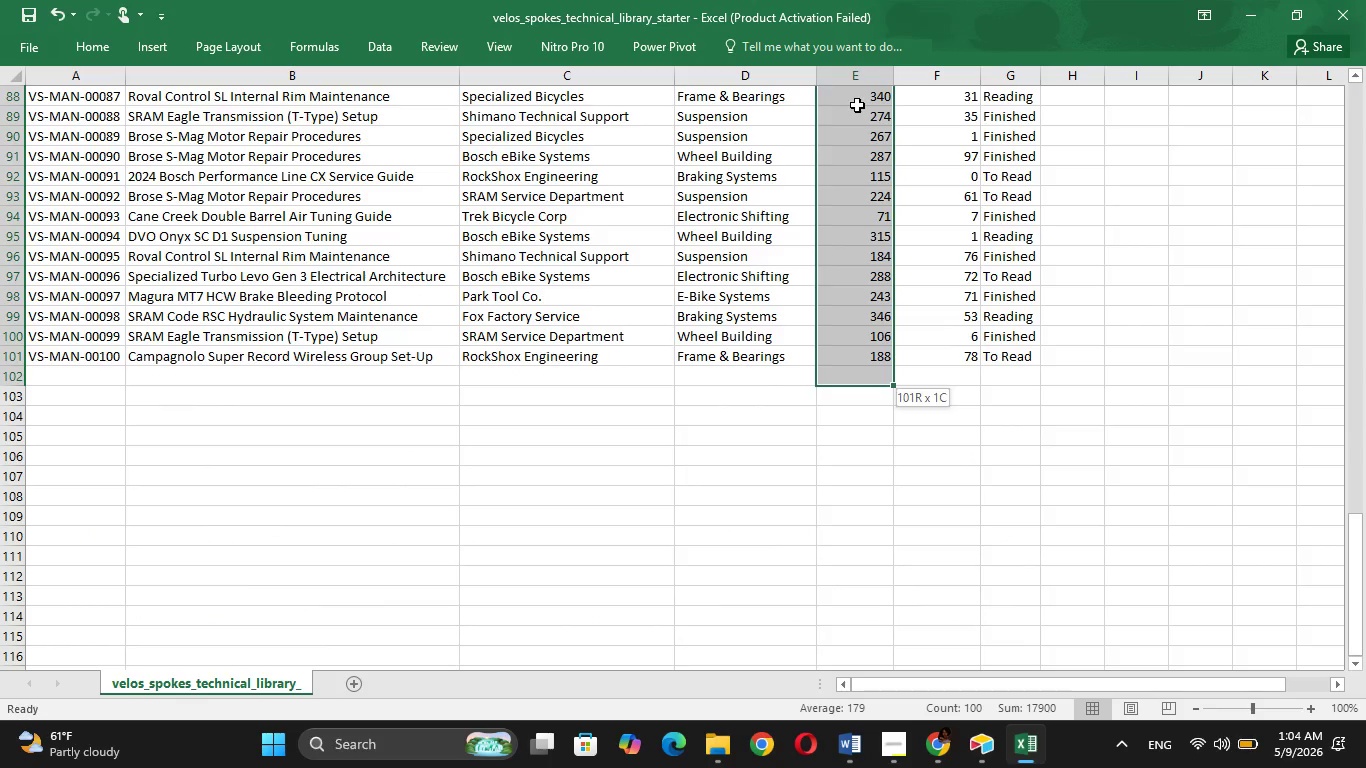 
key(Shift+ArrowUp)
 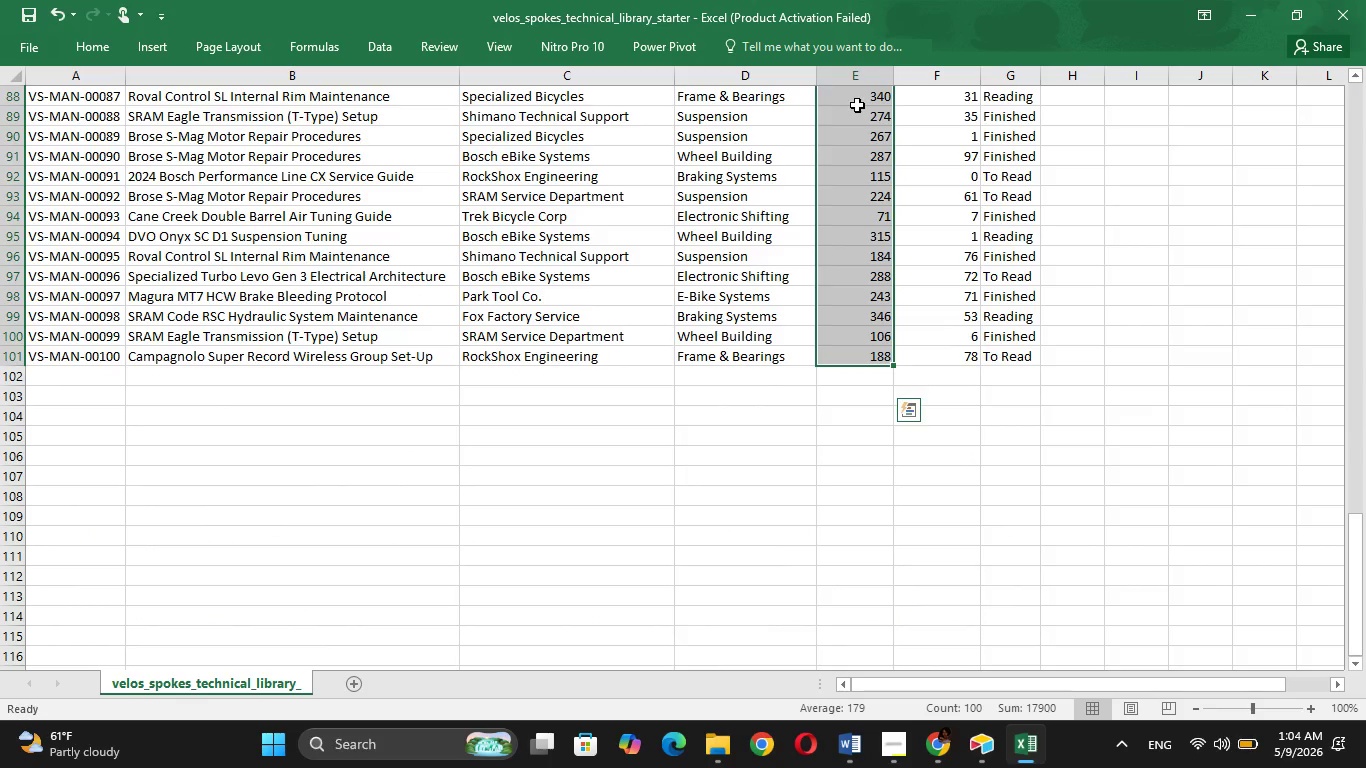 
key(Control+ControlLeft)
 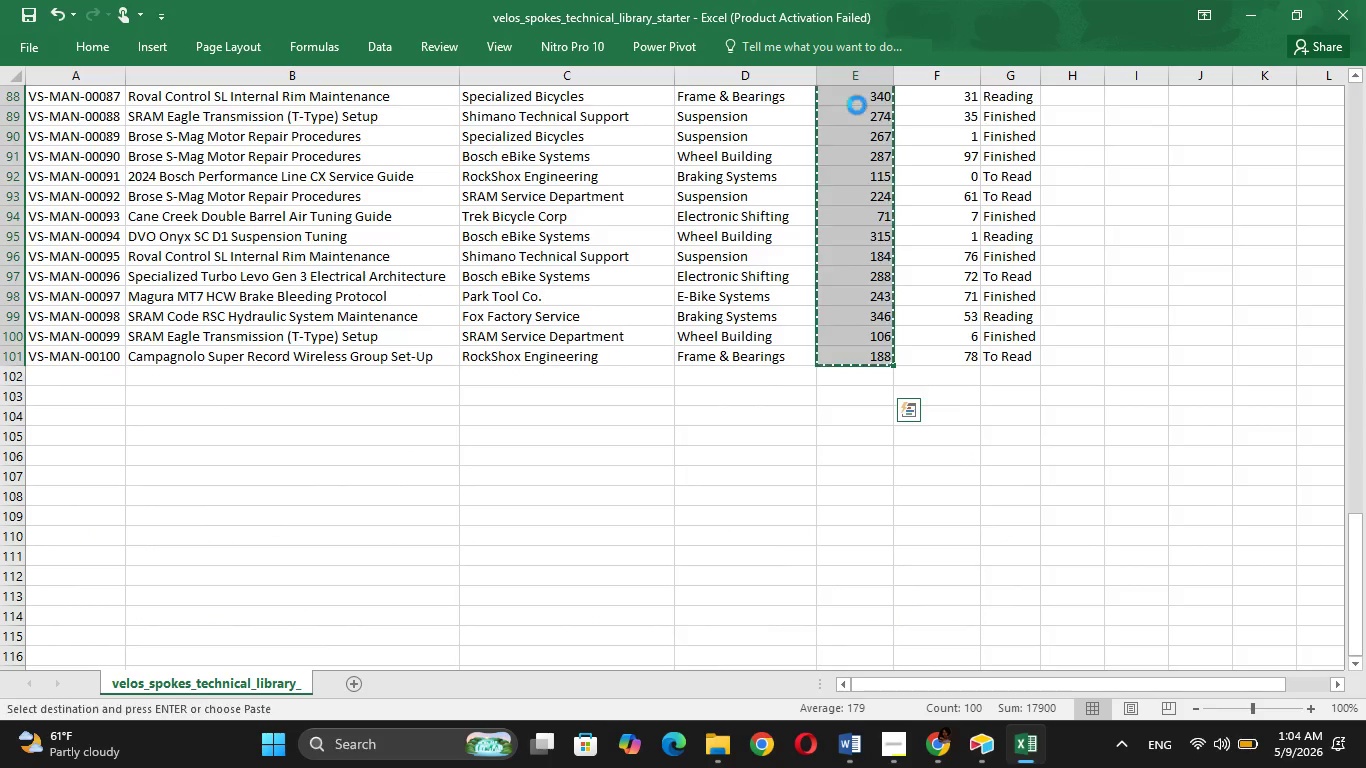 
key(Control+C)
 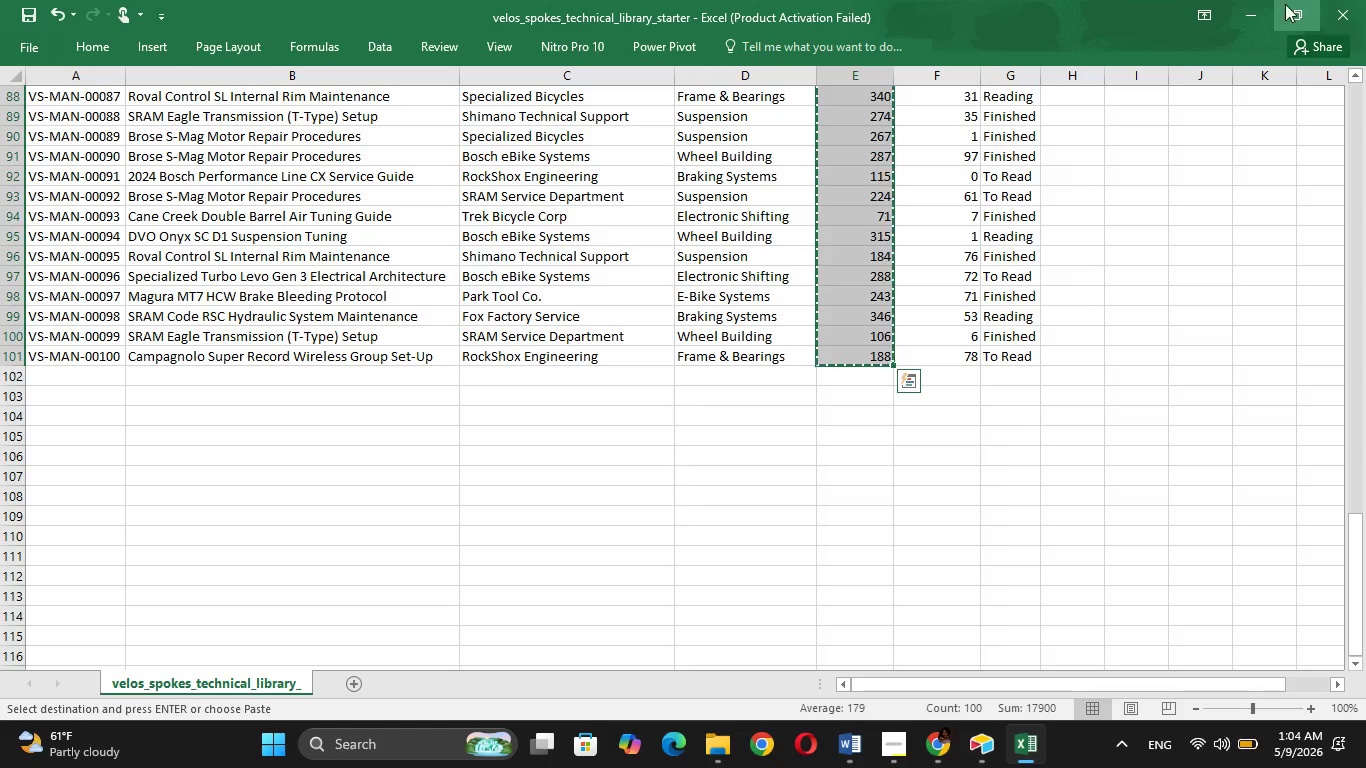 
left_click([1253, 6])
 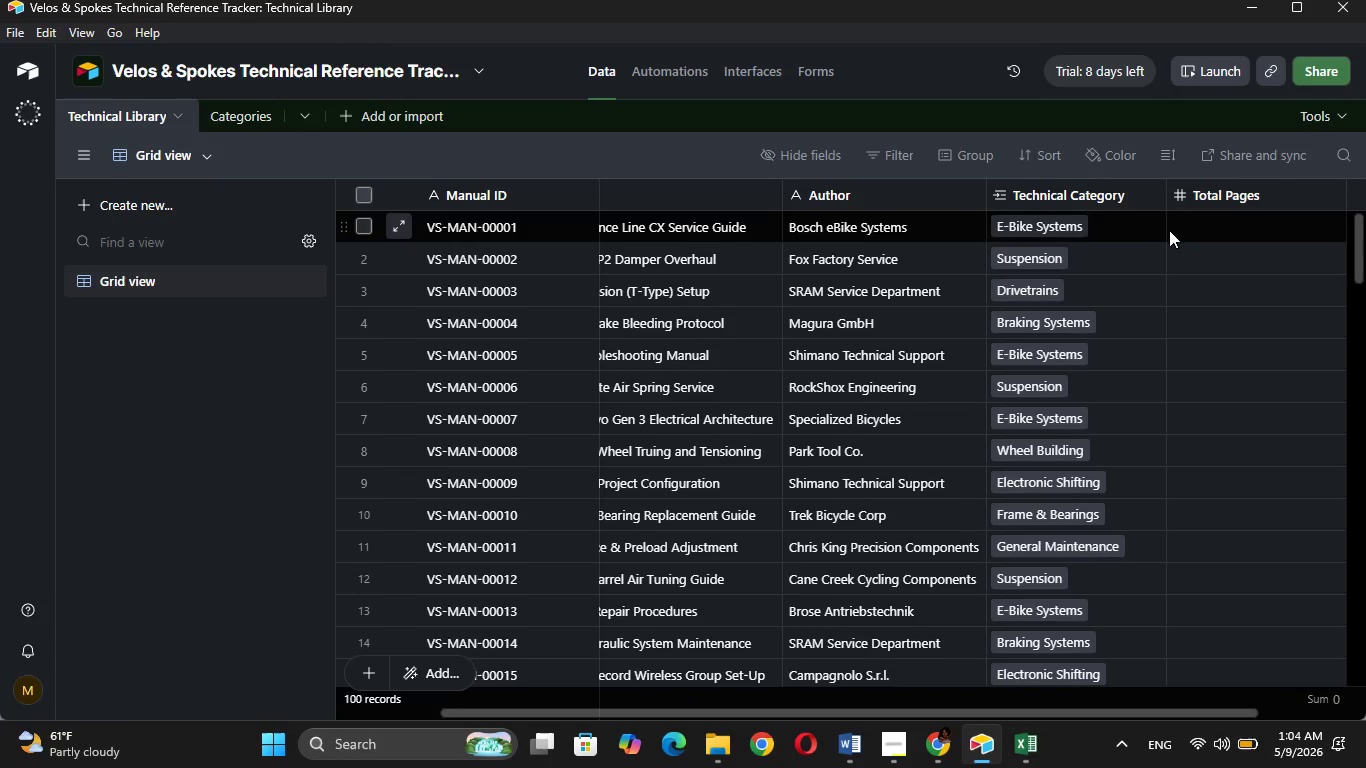 
left_click([1201, 228])
 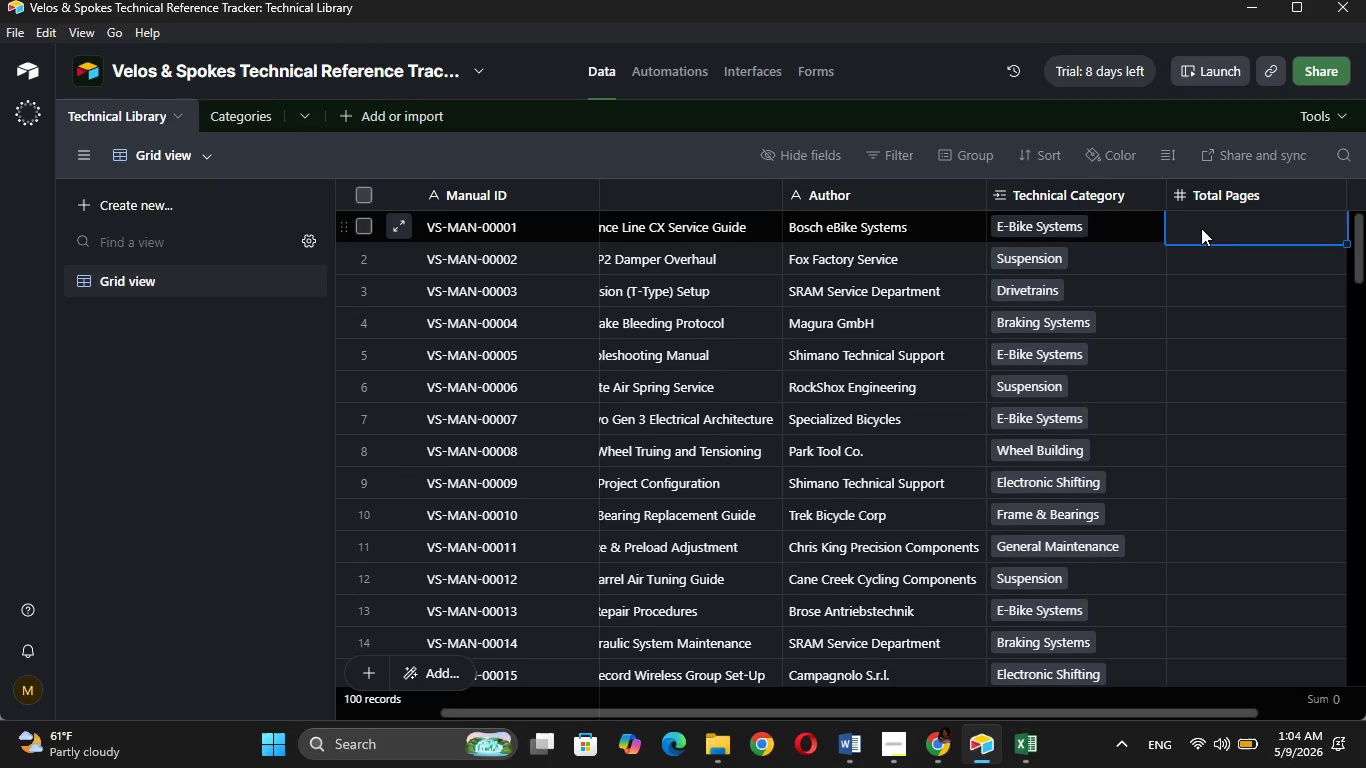 
key(Control+V)
 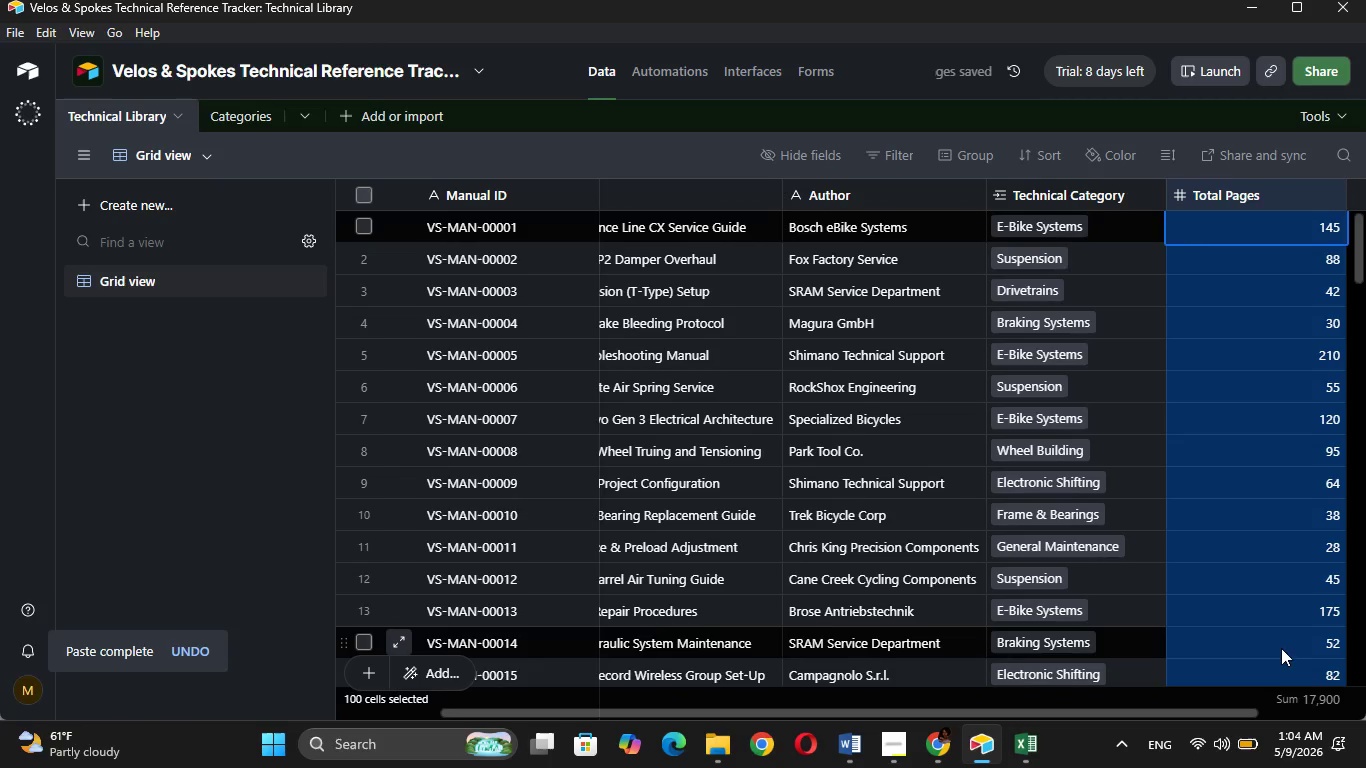 
left_click_drag(start_coordinate=[1243, 715], to_coordinate=[1304, 730])
 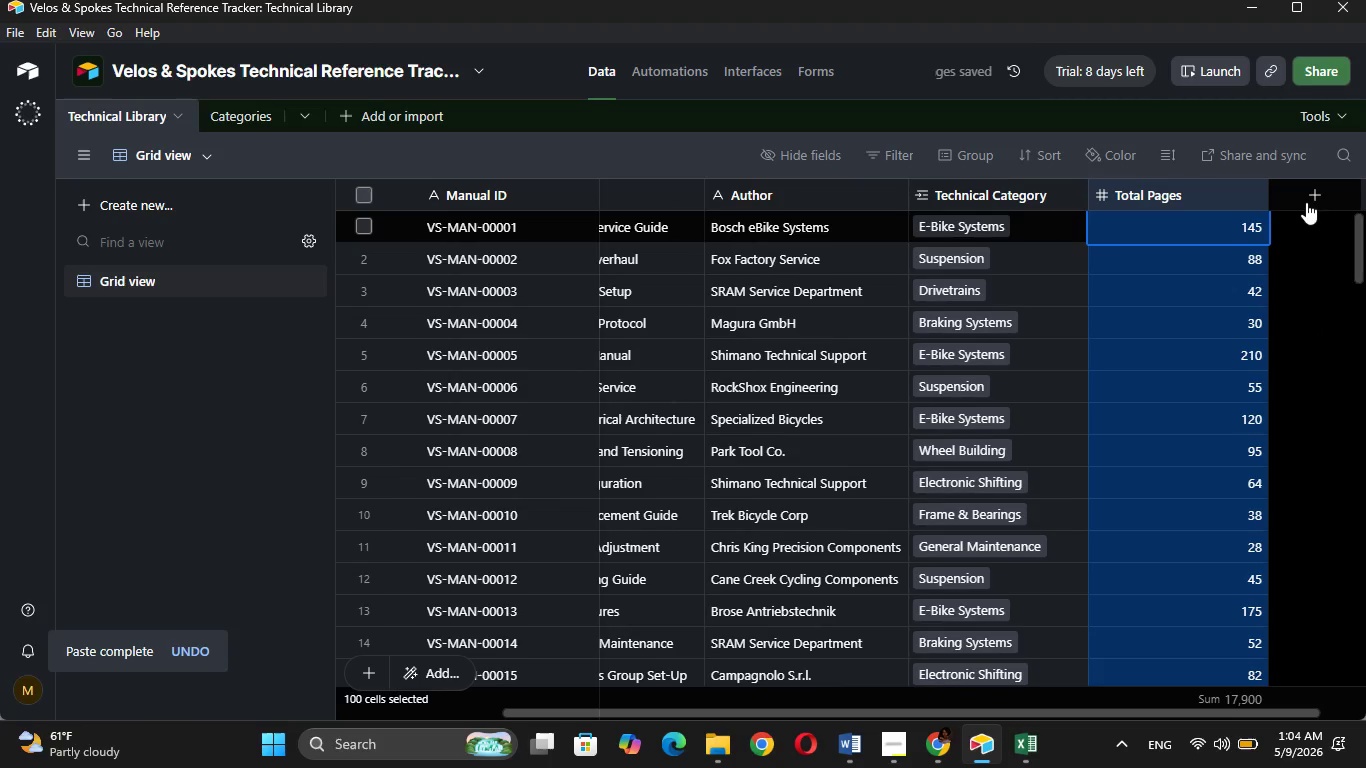 
left_click([1306, 202])
 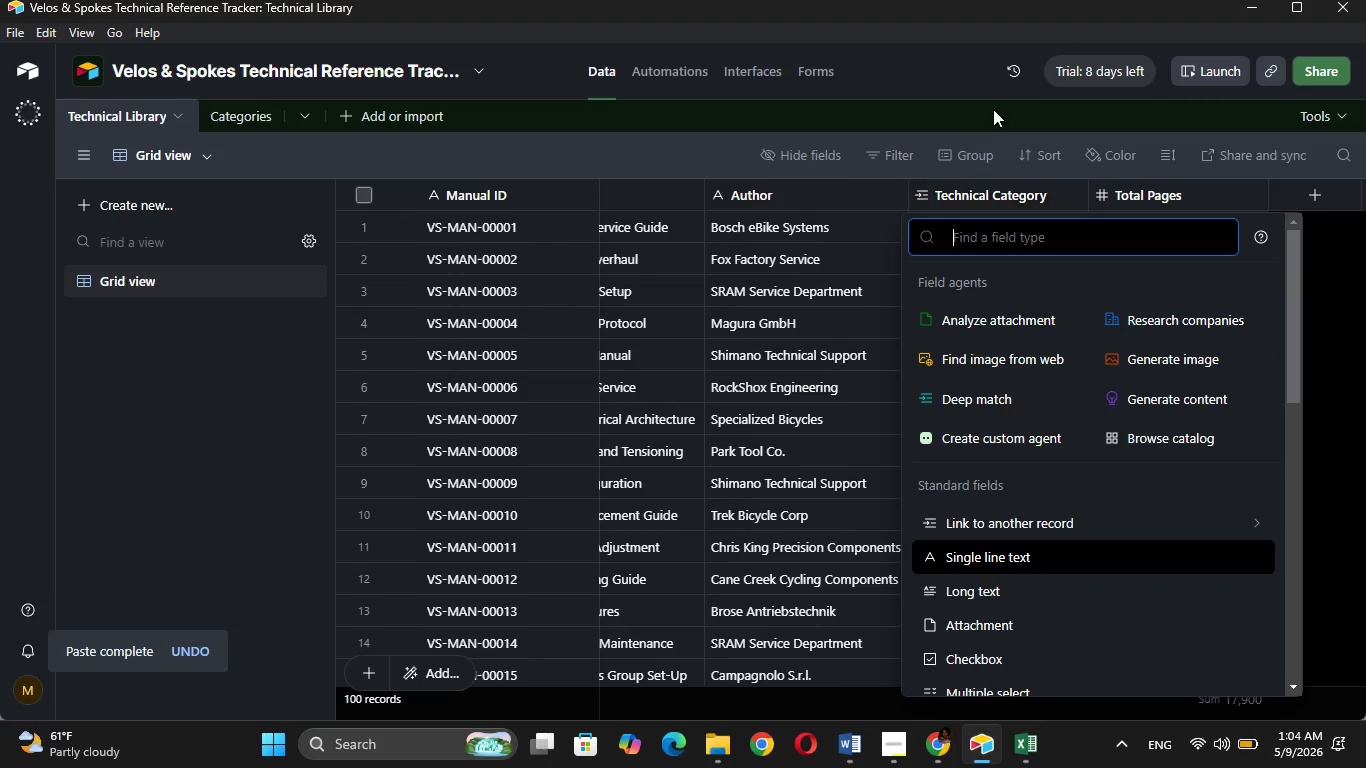 
type(num)
 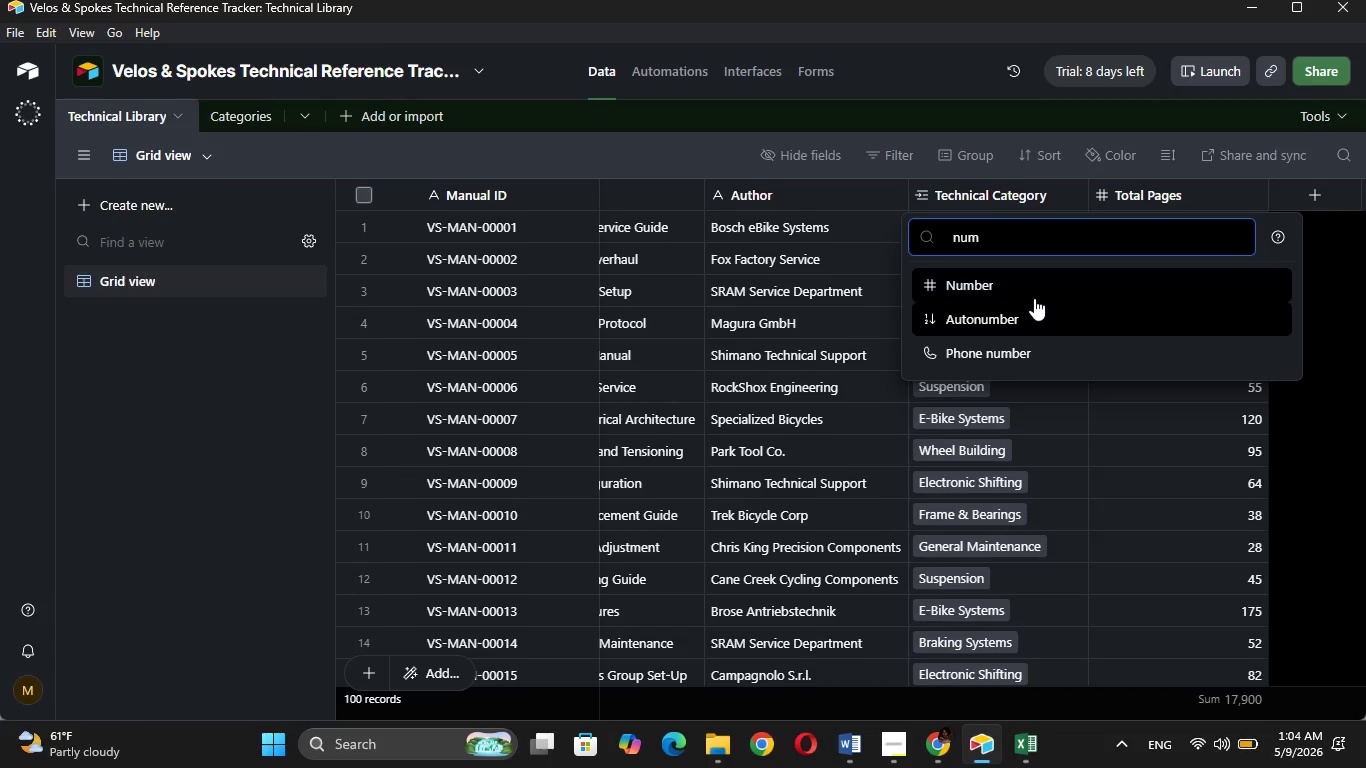 
left_click([1038, 284])
 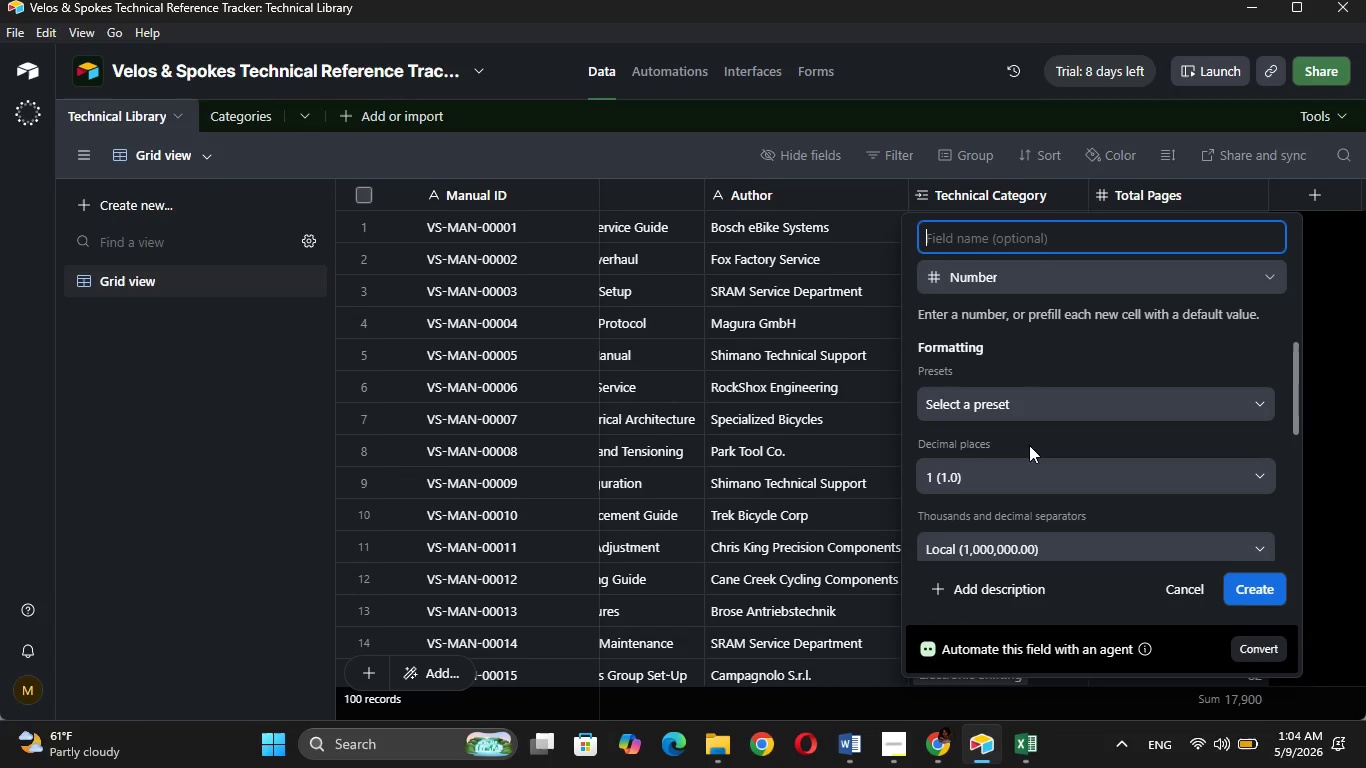 
left_click([1032, 479])
 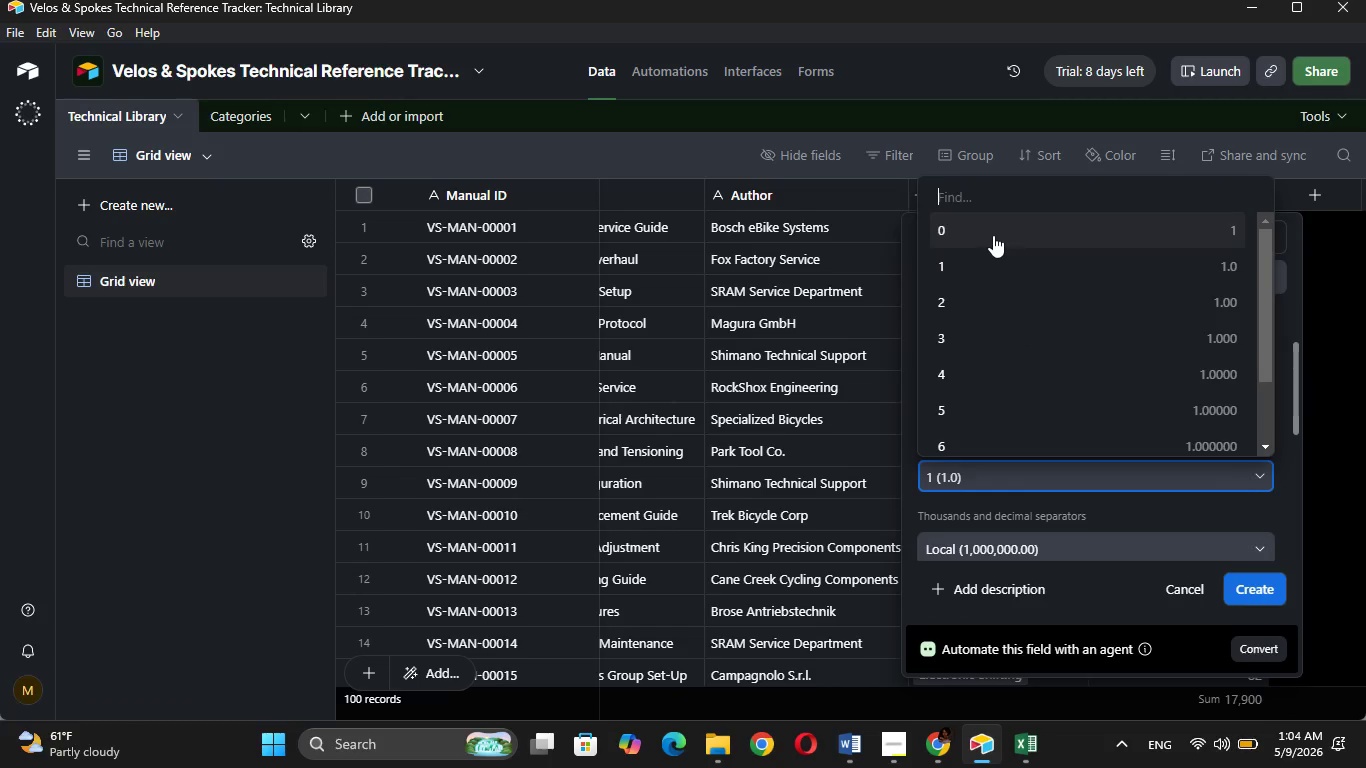 
left_click([993, 235])
 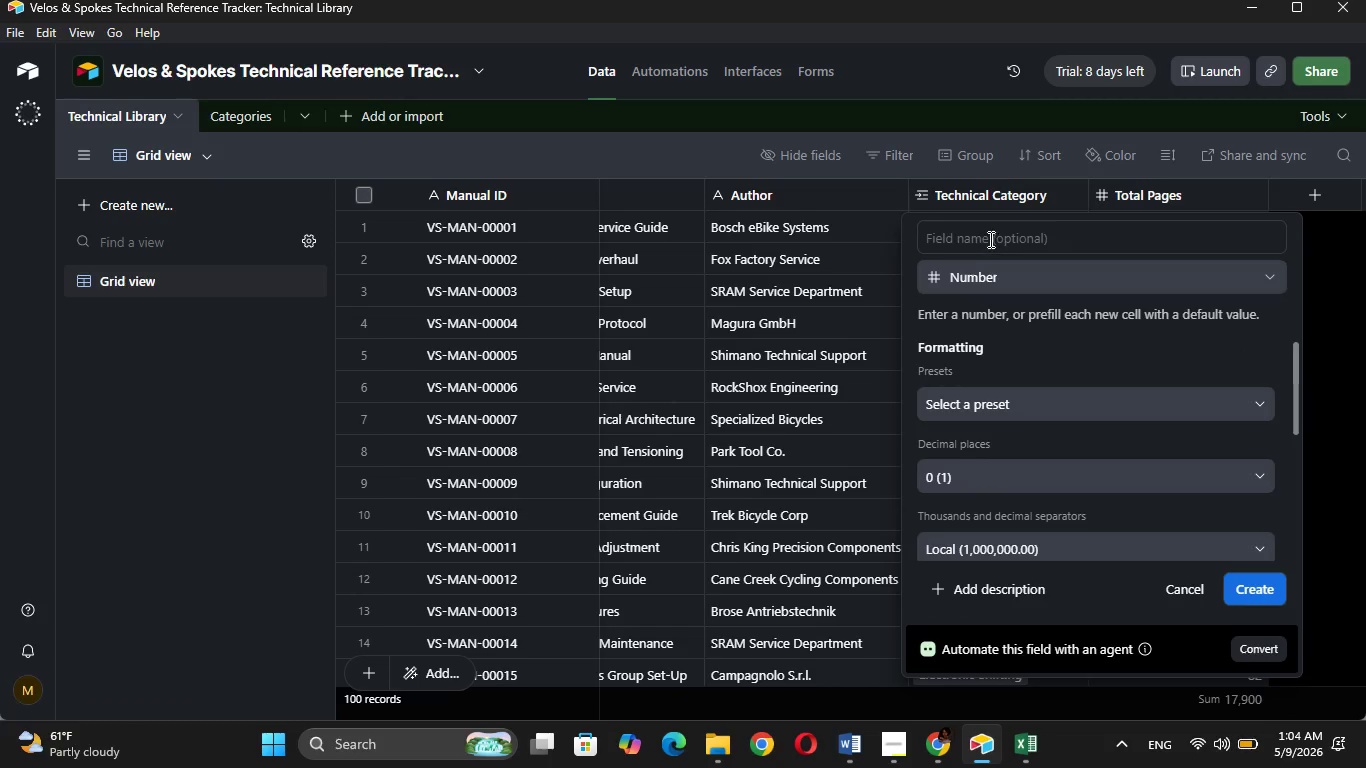 
left_click([989, 238])
 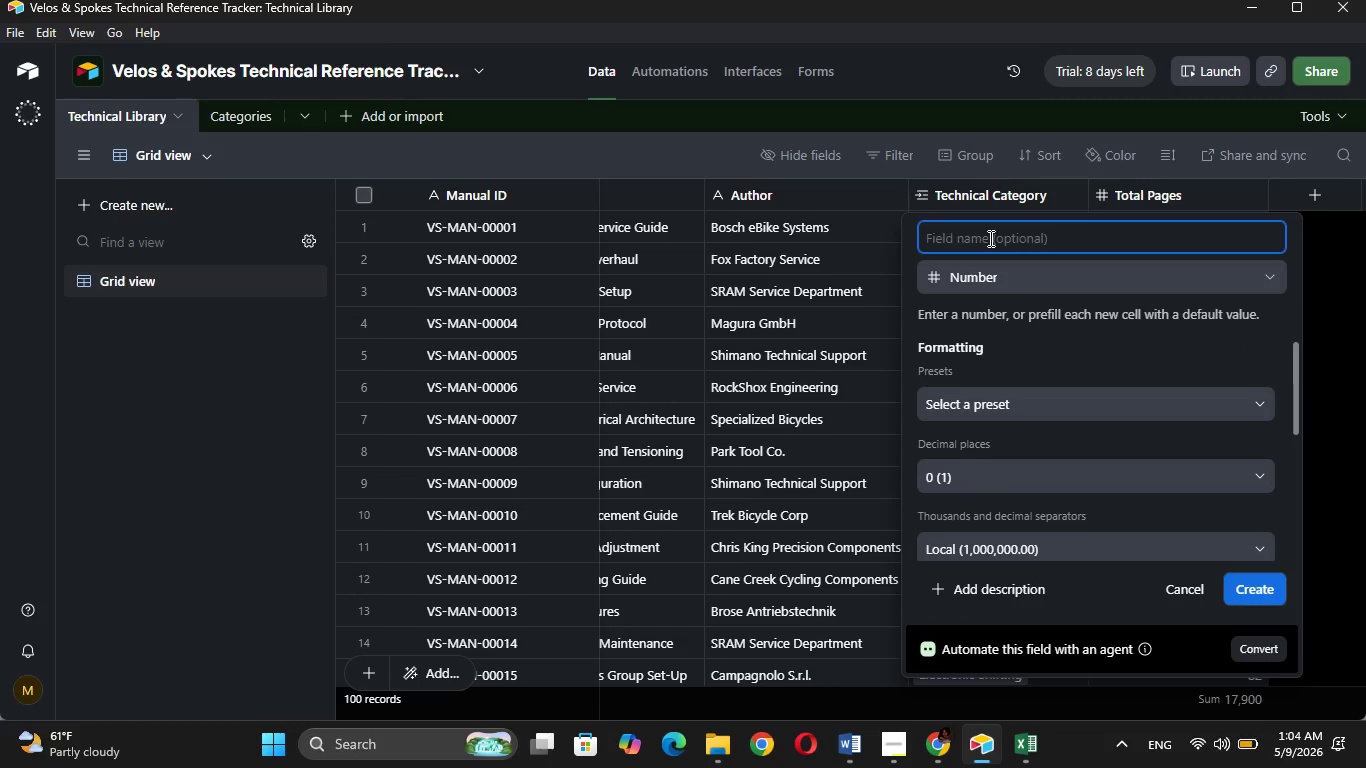 
type(Current Page)
 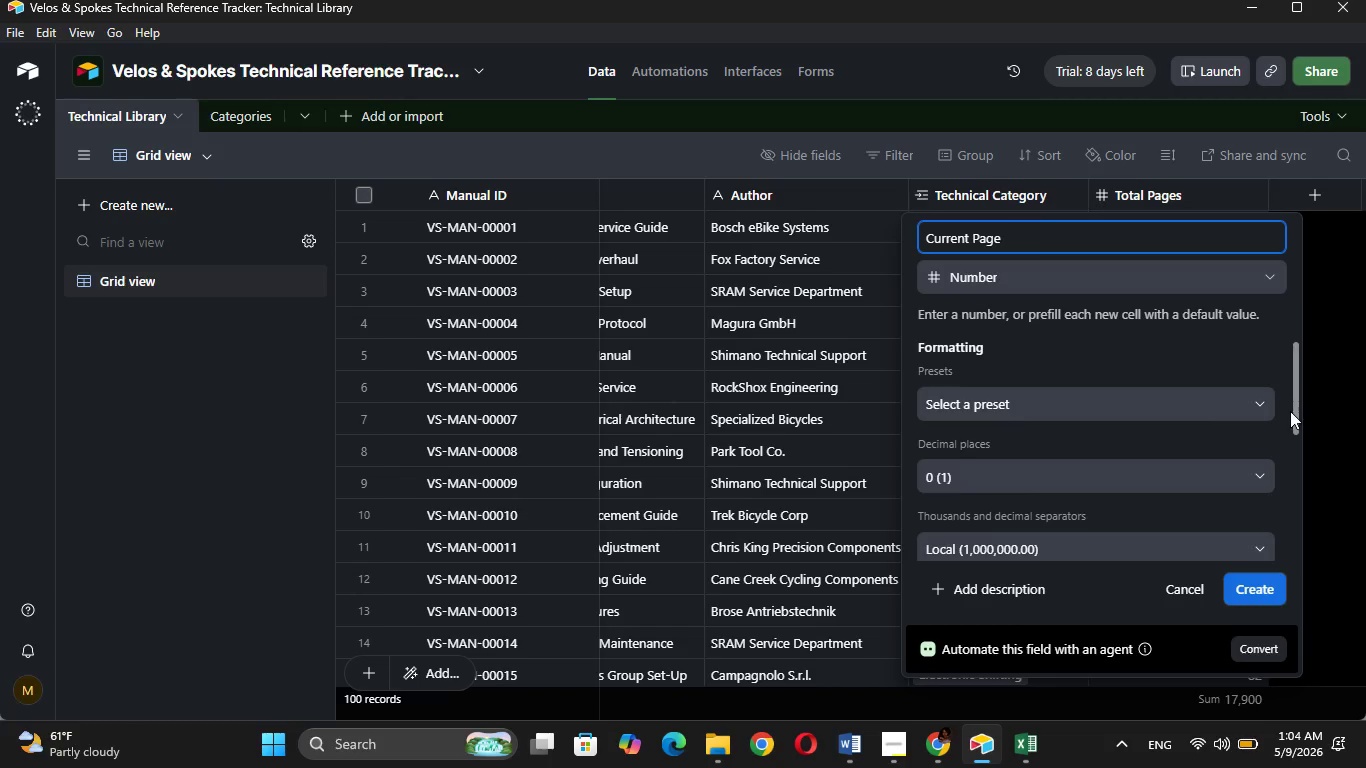 
left_click_drag(start_coordinate=[1298, 398], to_coordinate=[1311, 374])
 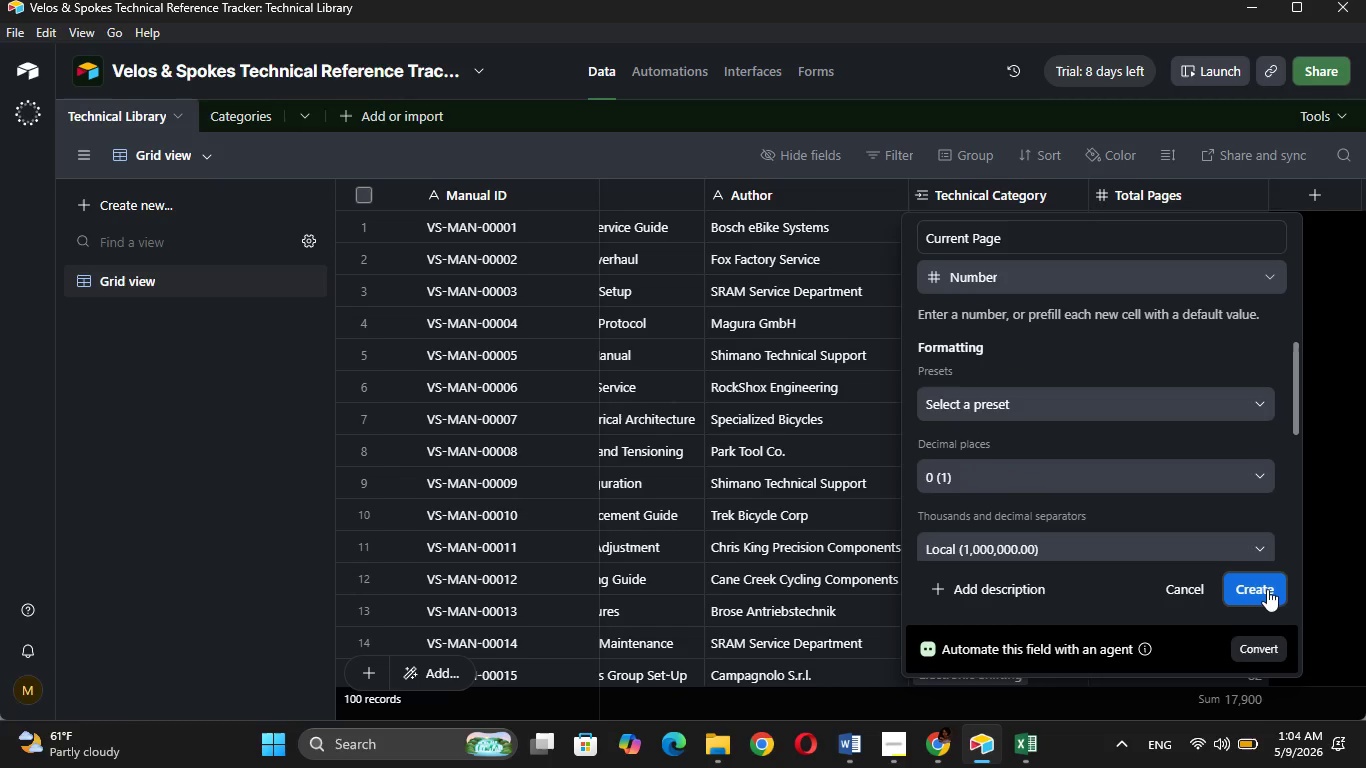 
left_click([1267, 589])
 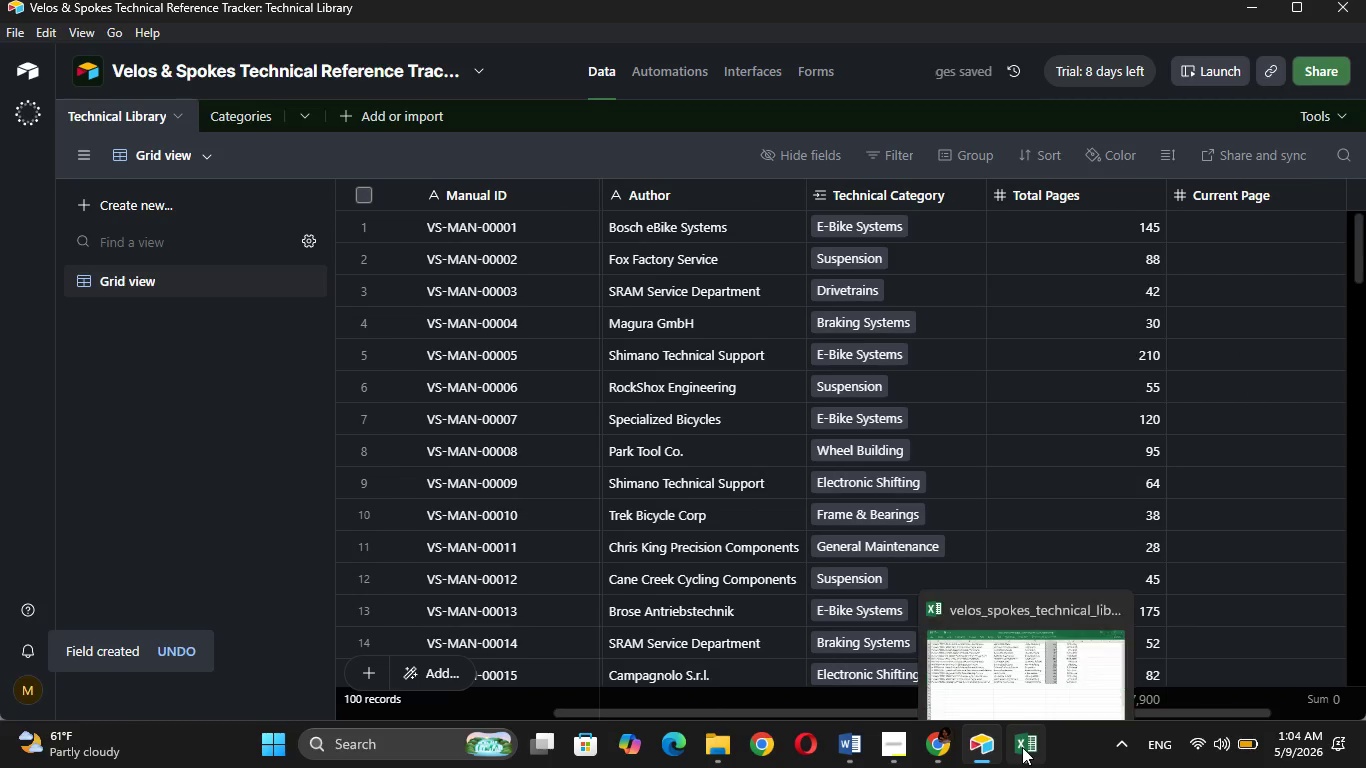 
left_click([1013, 675])
 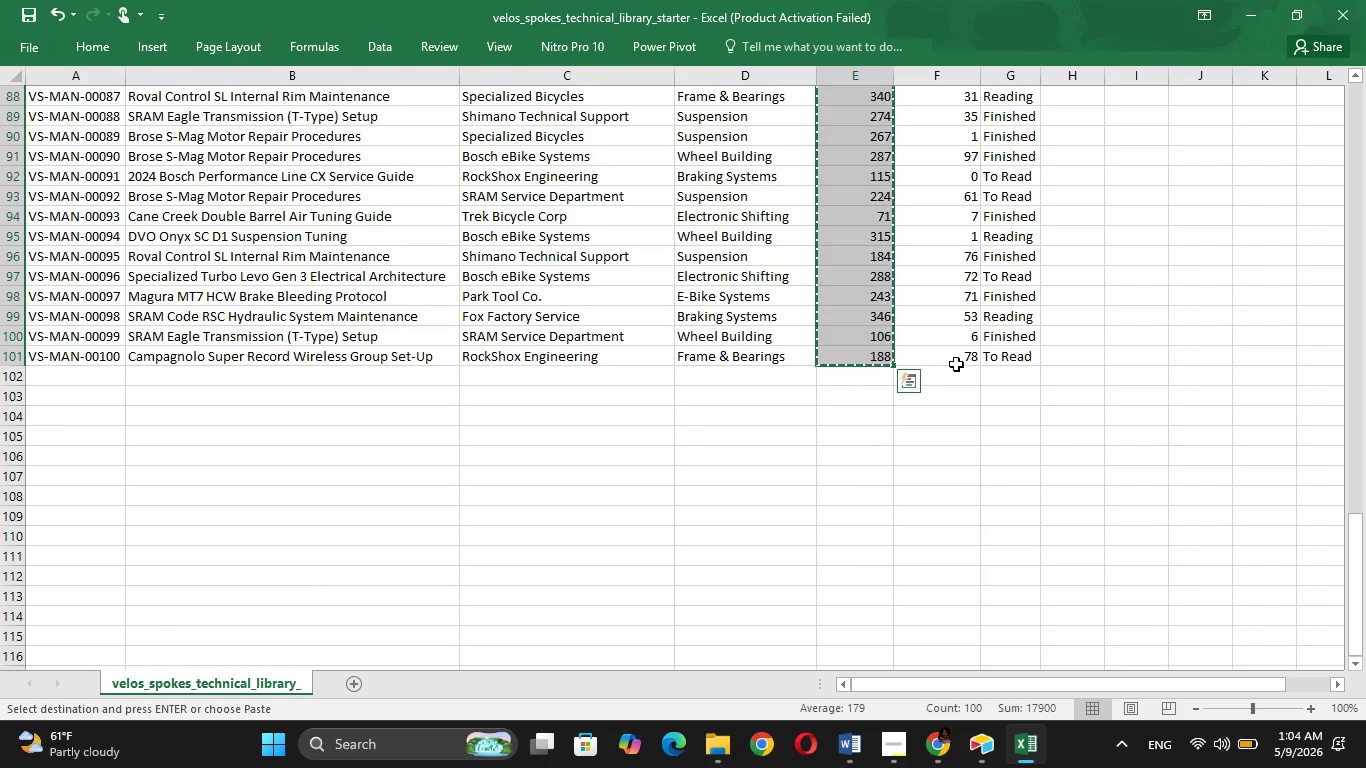 
left_click([956, 364])
 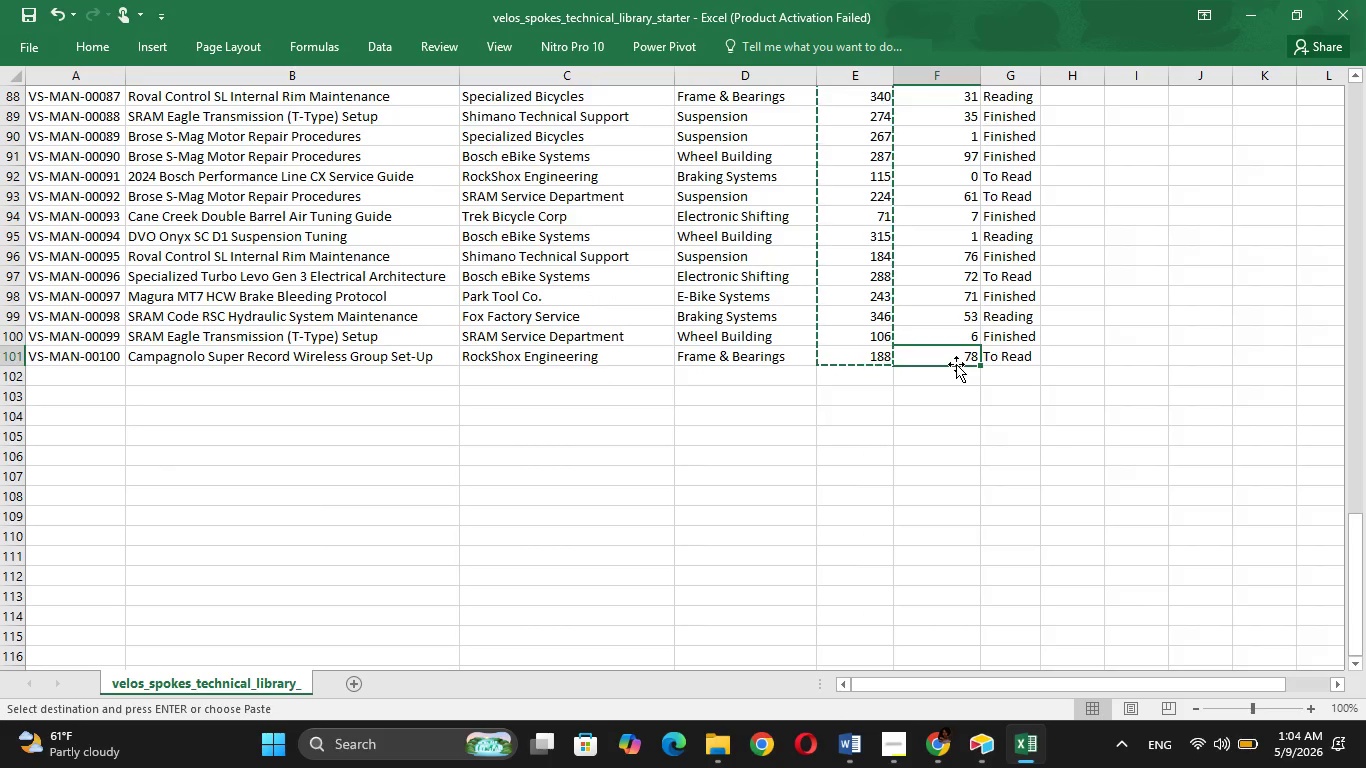 
hold_key(key=ArrowUp, duration=1.52)
 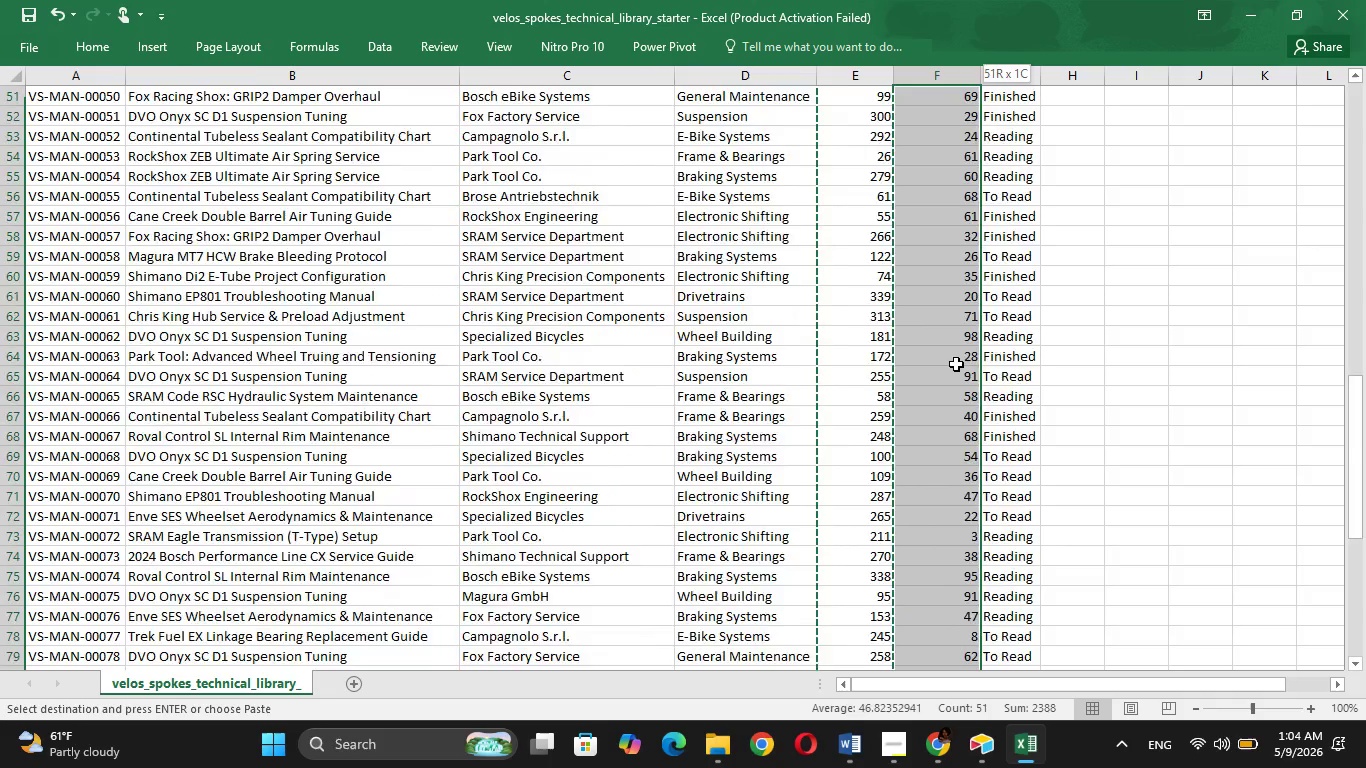 
hold_key(key=ArrowUp, duration=1.5)
 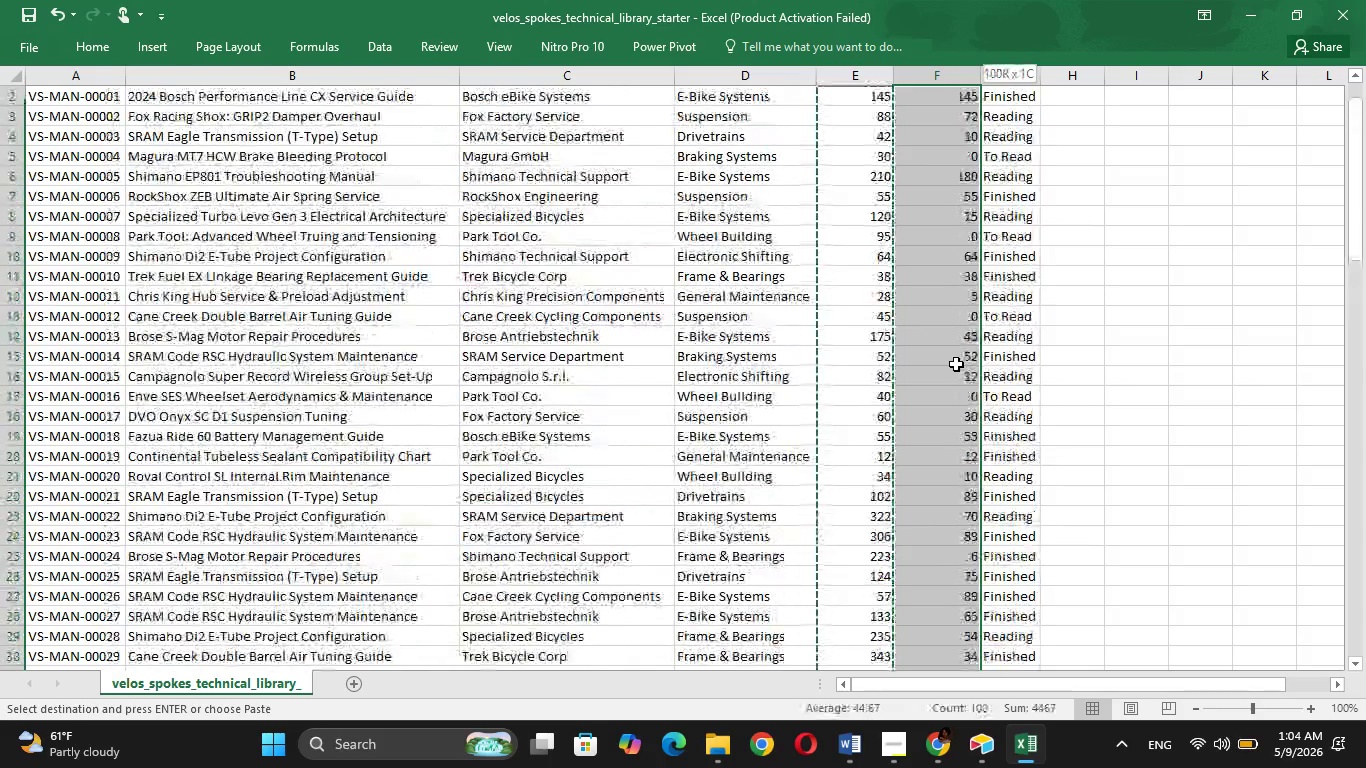 
hold_key(key=ArrowUp, duration=0.92)
 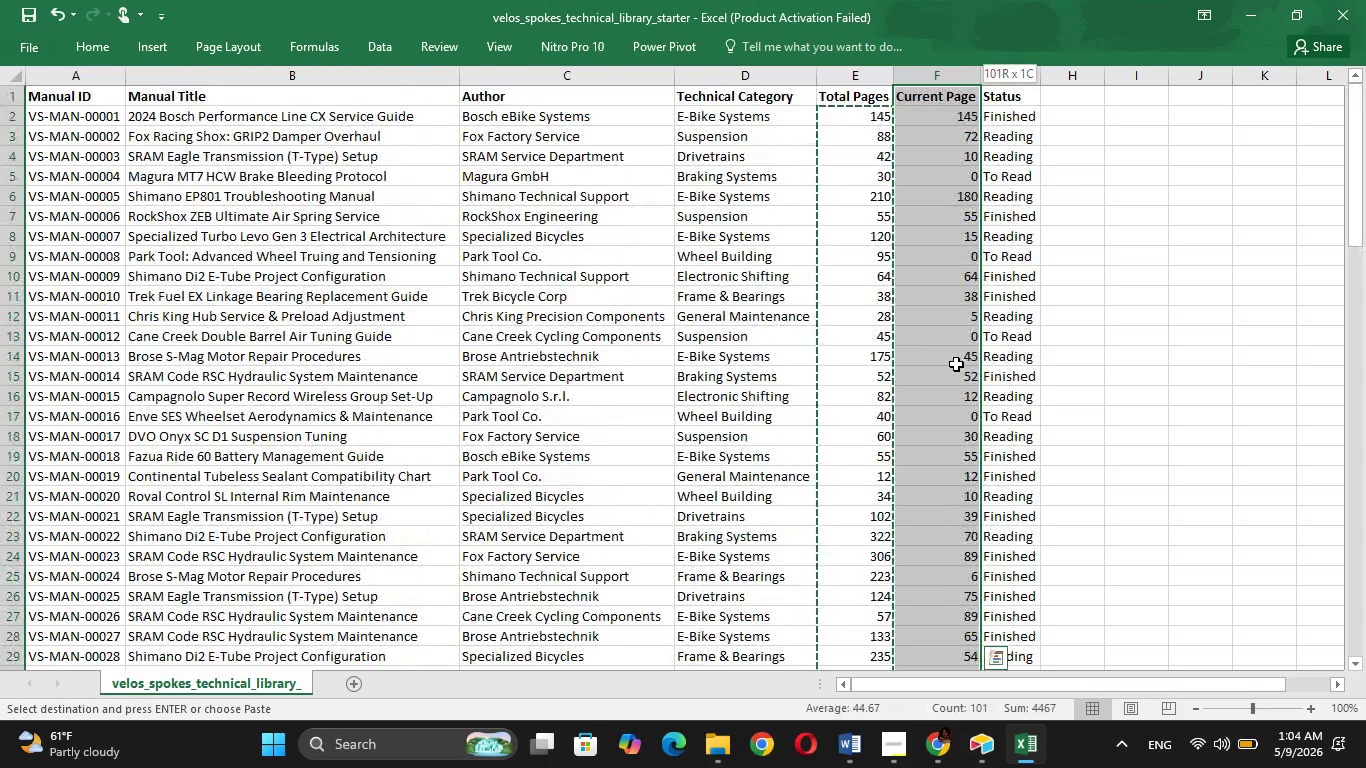 
key(Shift+ArrowDown)
 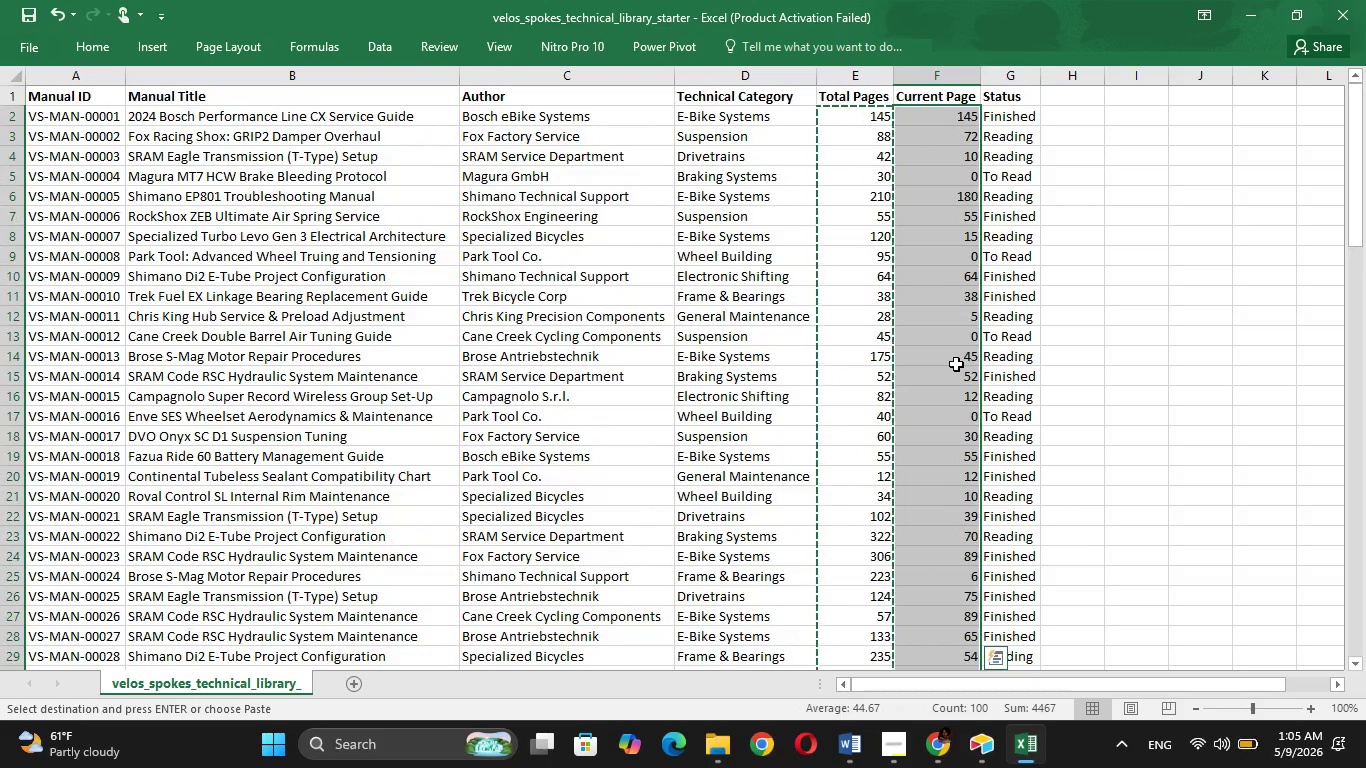 
key(Escape)
 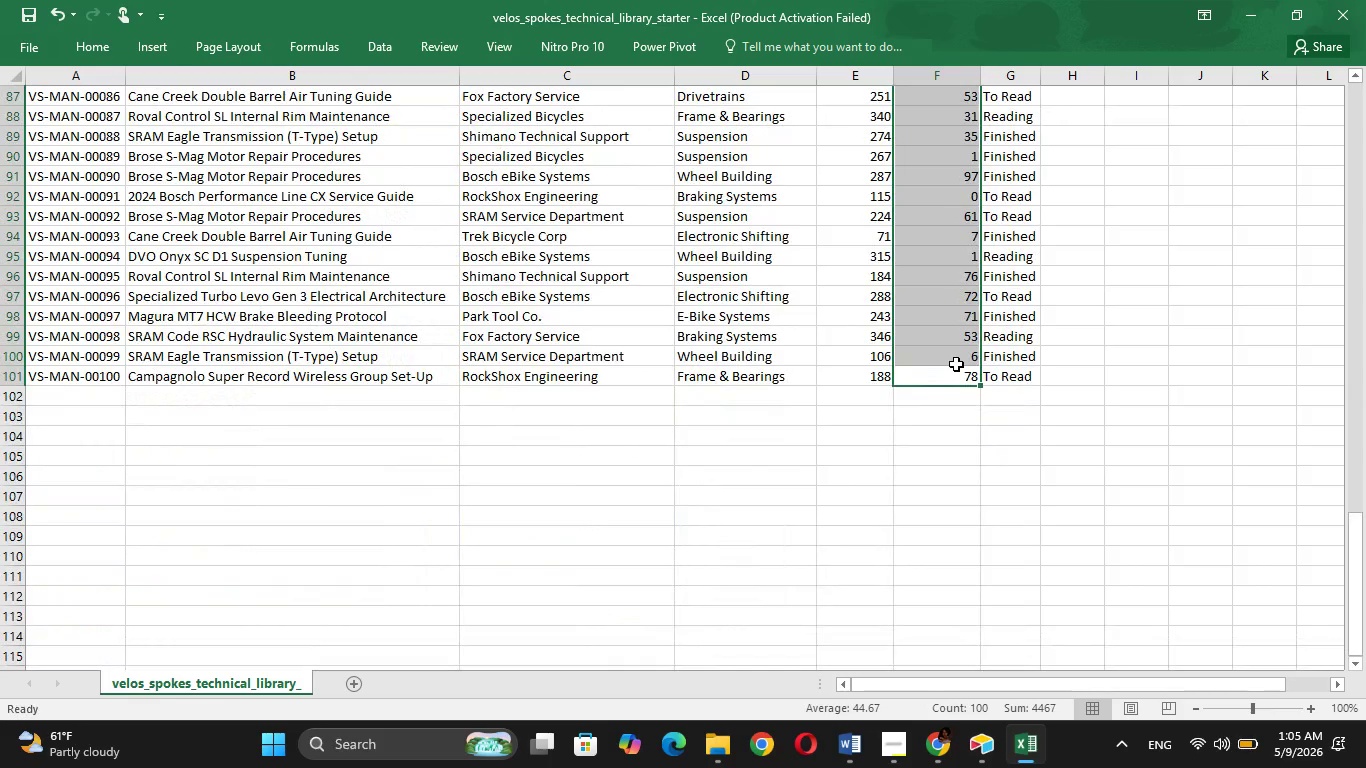 
key(Control+C)
 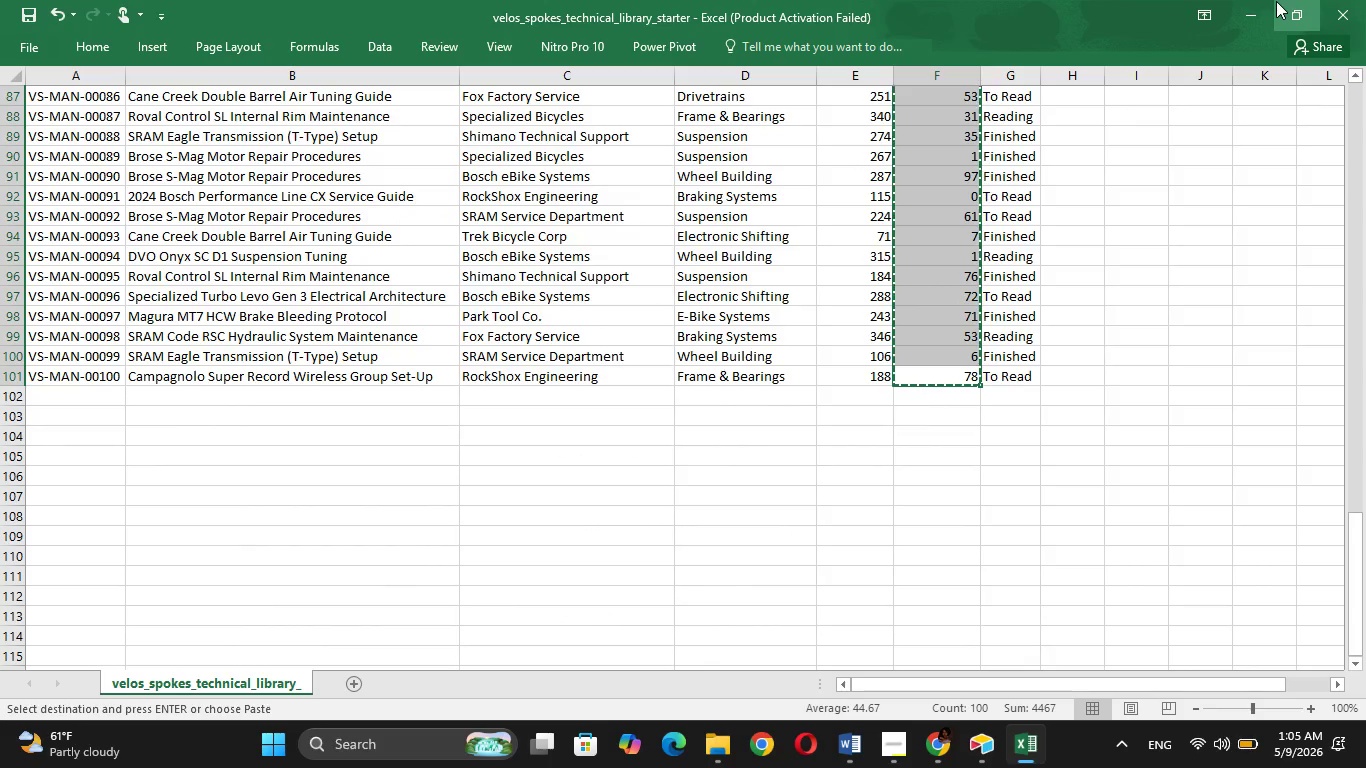 
left_click([1244, 0])
 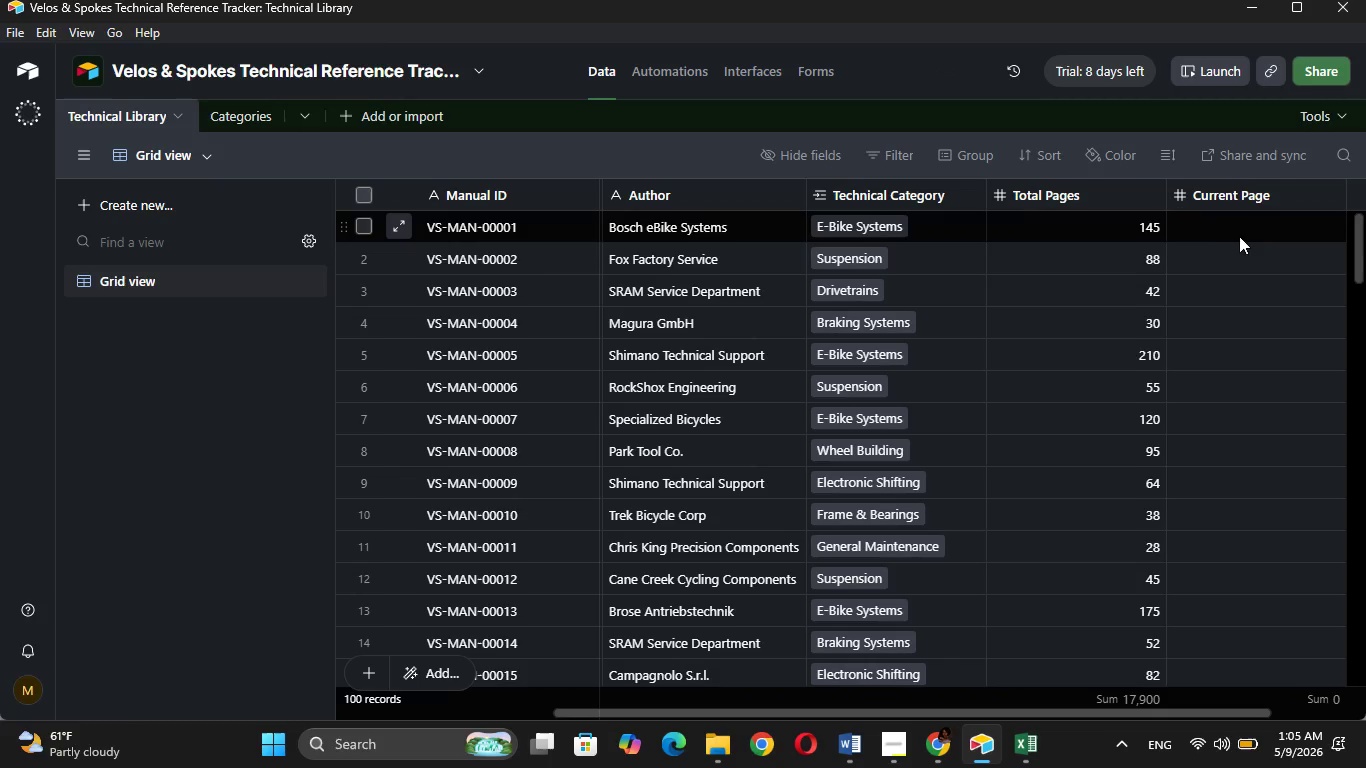 
left_click([1256, 225])
 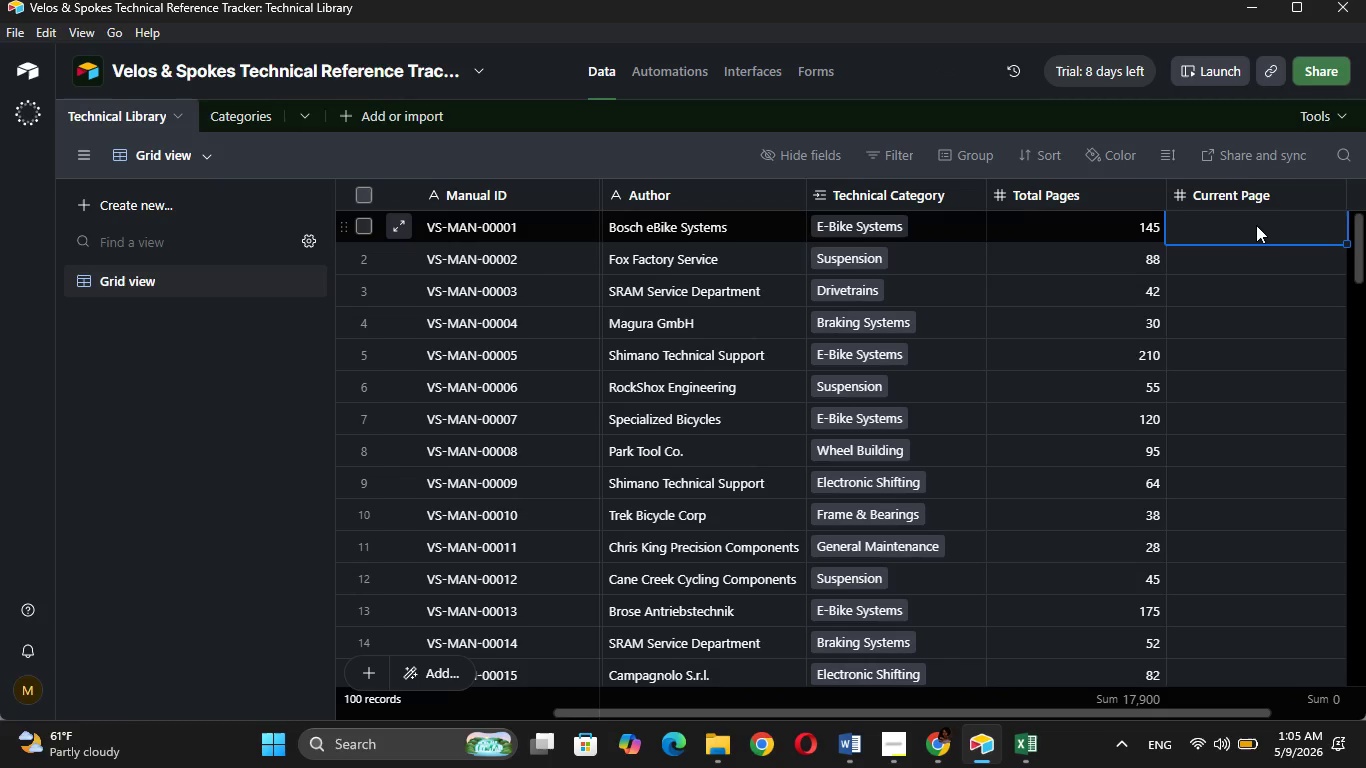 
key(Control+V)
 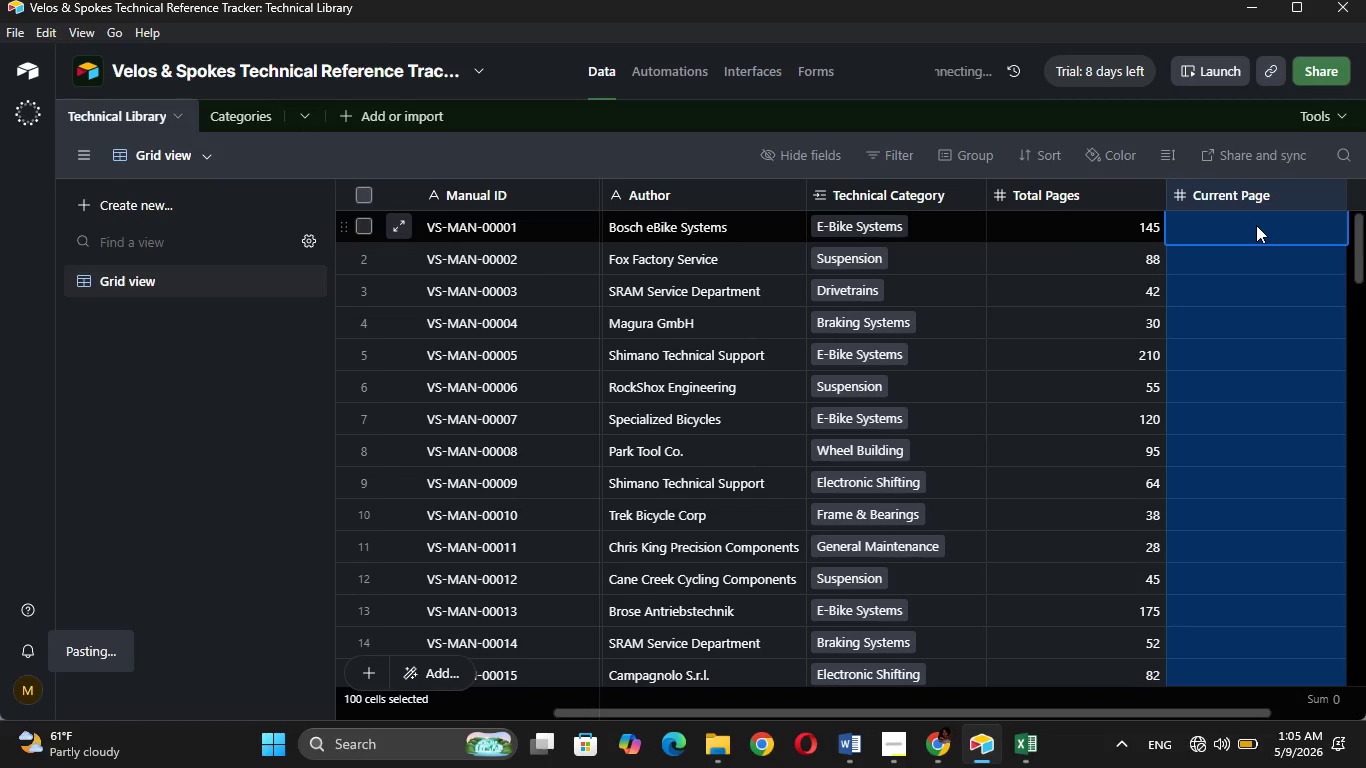 
wait(21.89)
 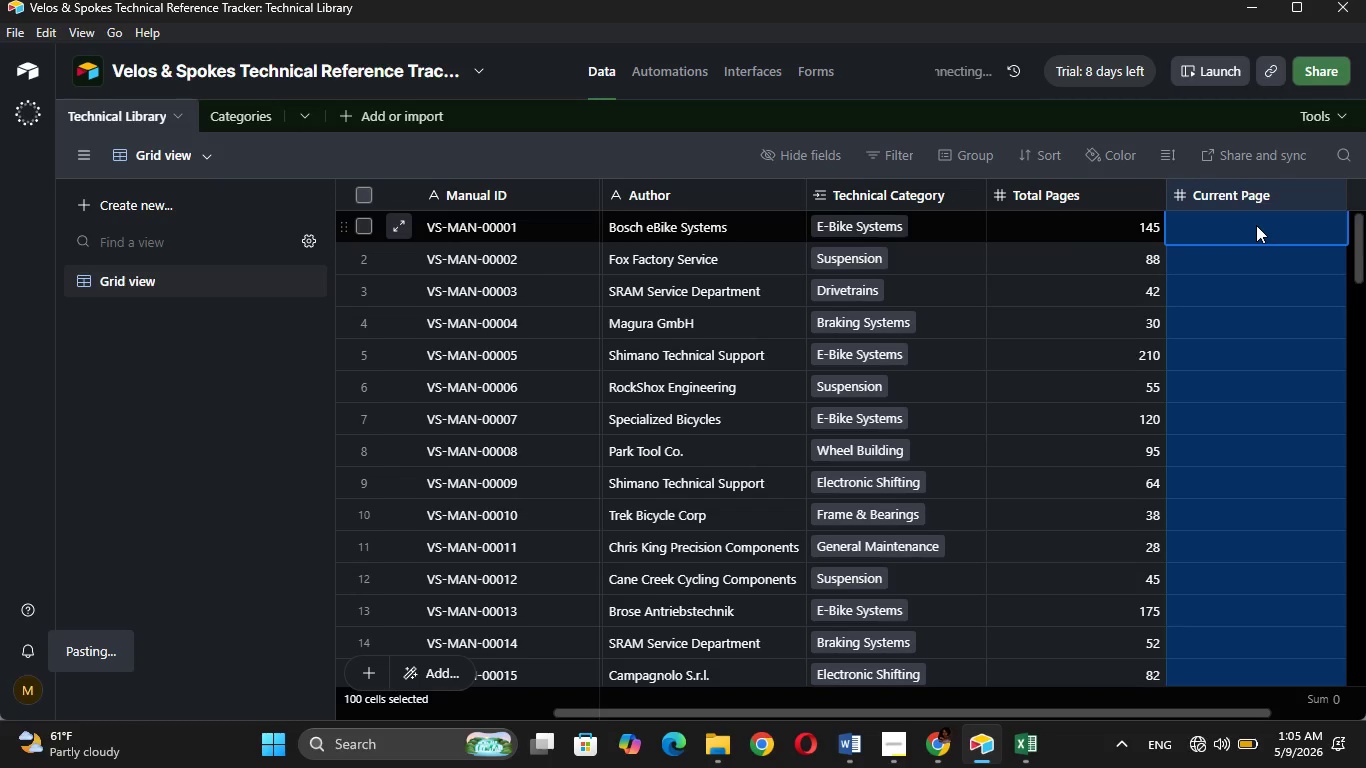 
left_click([1256, 225])
 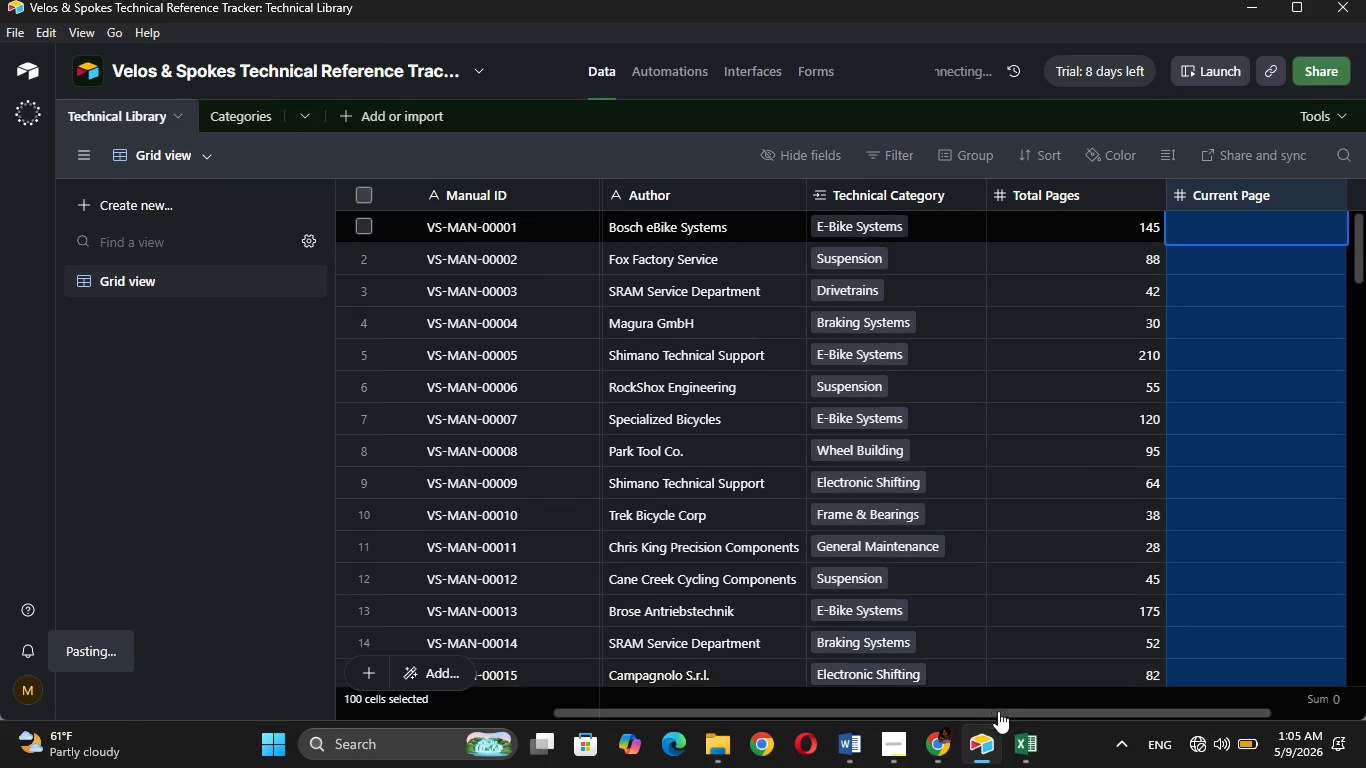 
left_click([1028, 757])
 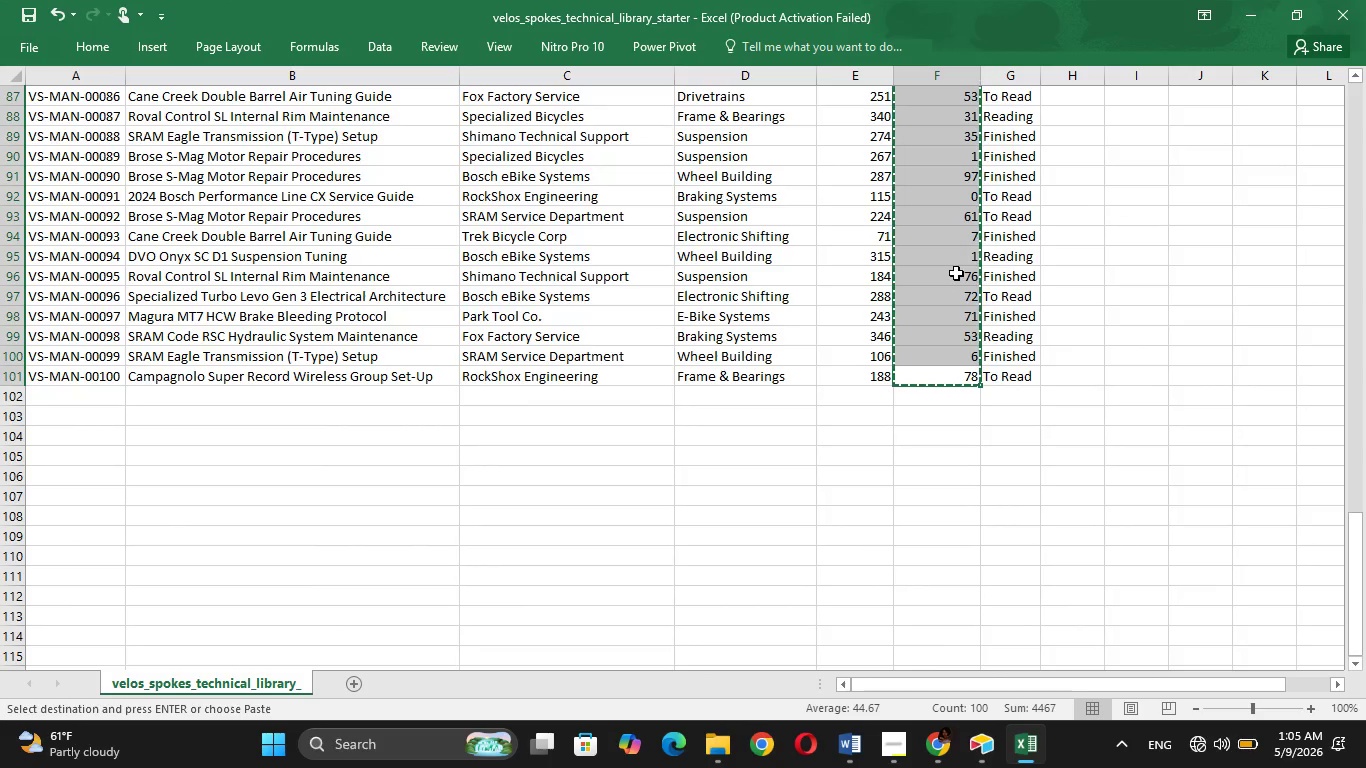 
right_click([956, 273])
 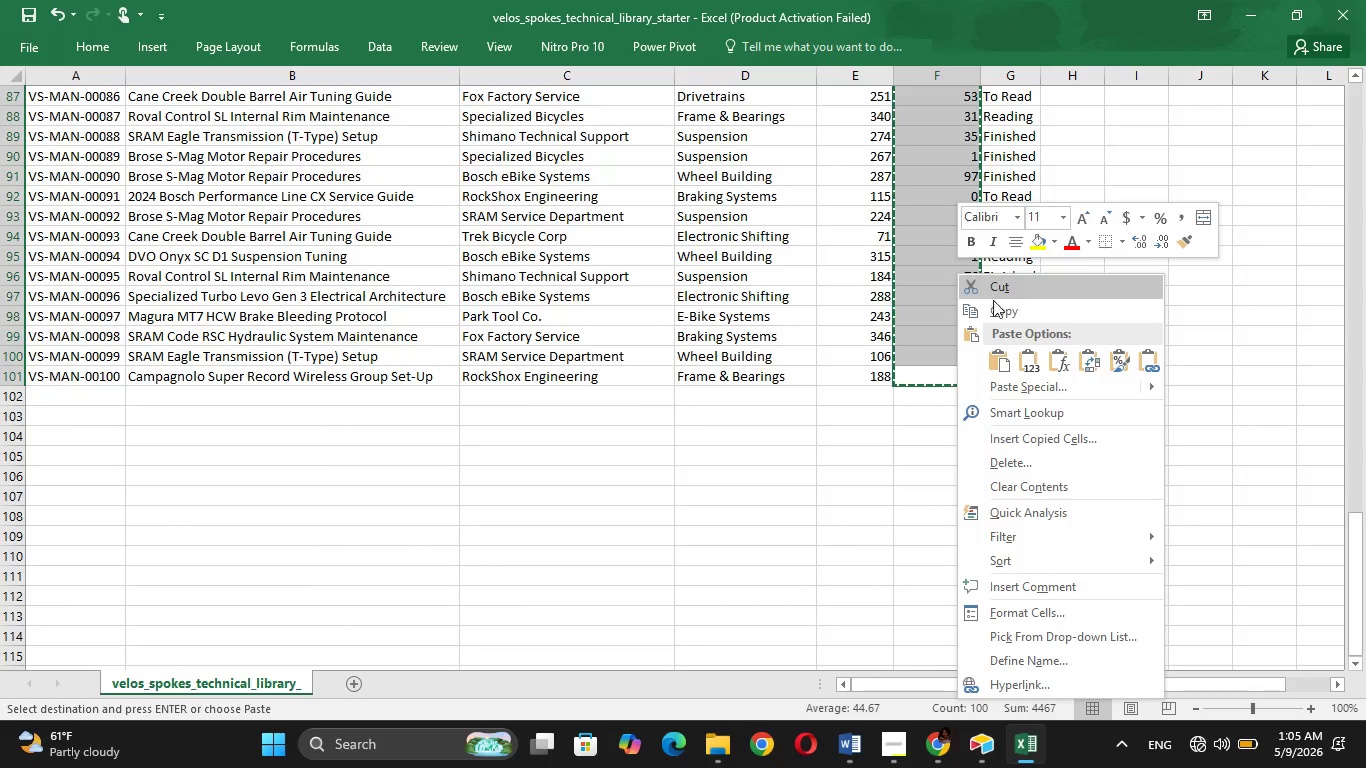 
left_click([995, 303])
 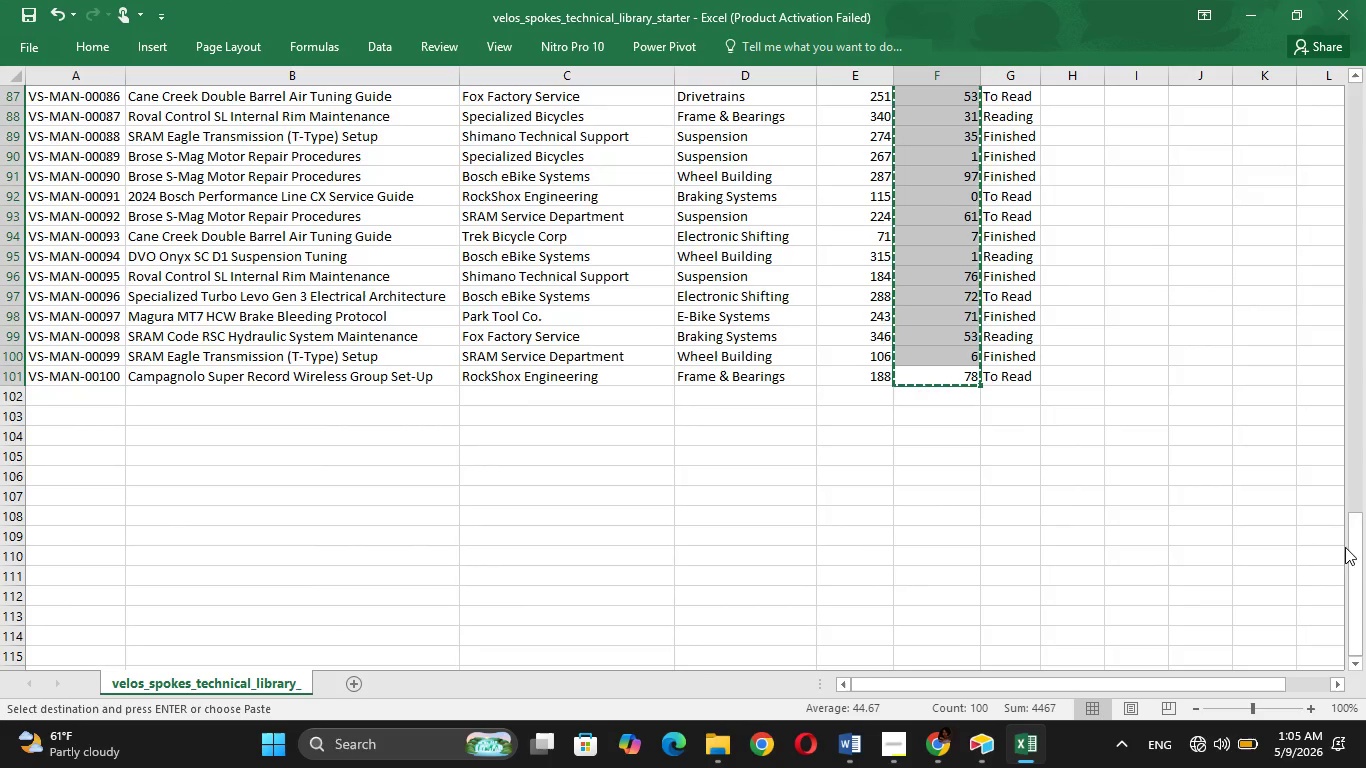 
left_click_drag(start_coordinate=[1356, 561], to_coordinate=[1365, 71])
 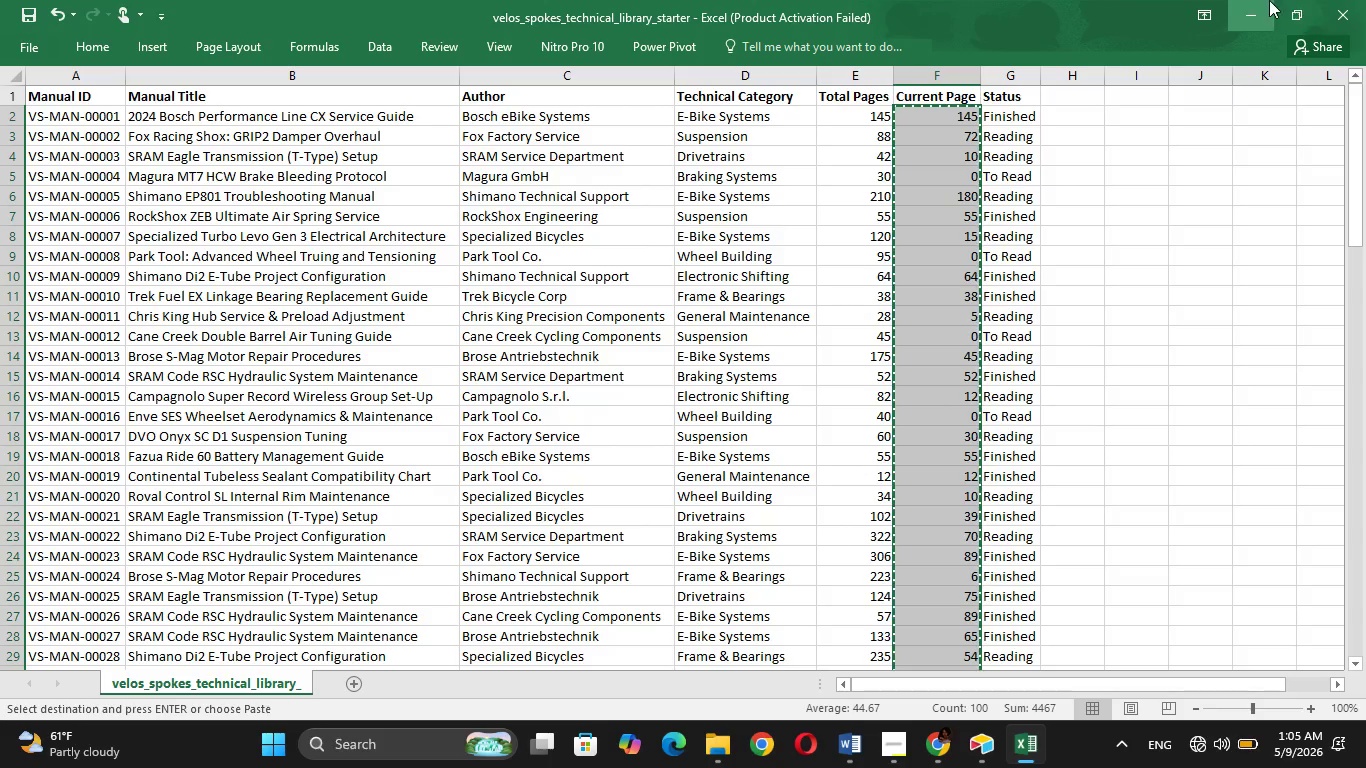 
left_click([1268, 0])
 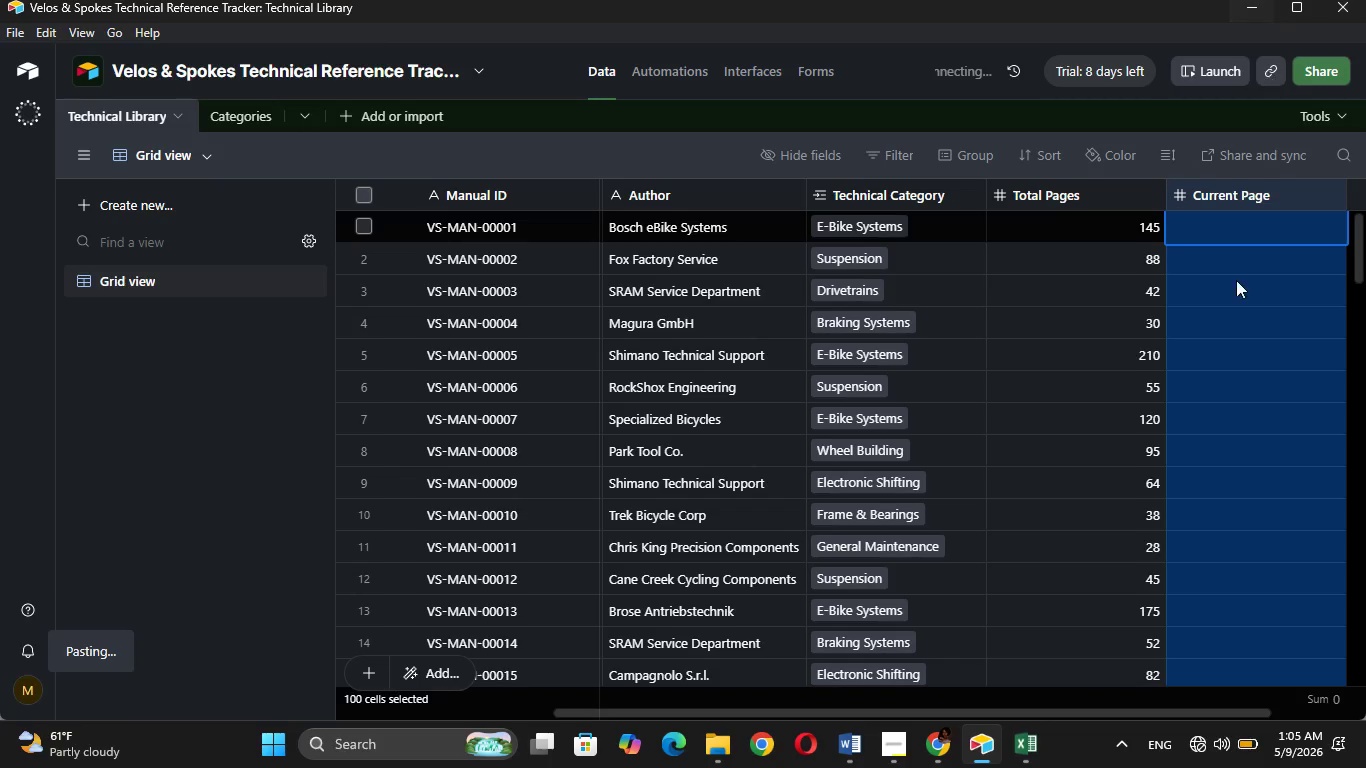 
left_click([1236, 281])
 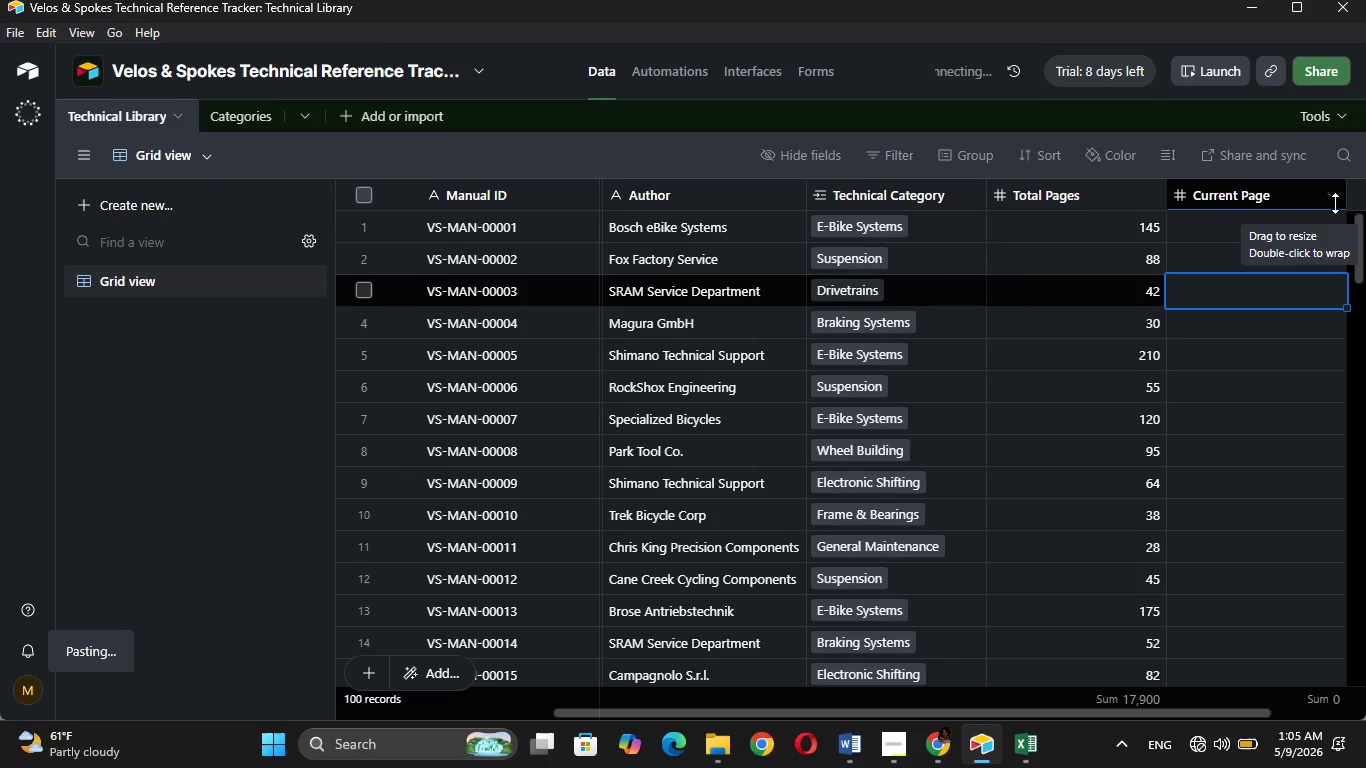 
left_click([1333, 195])
 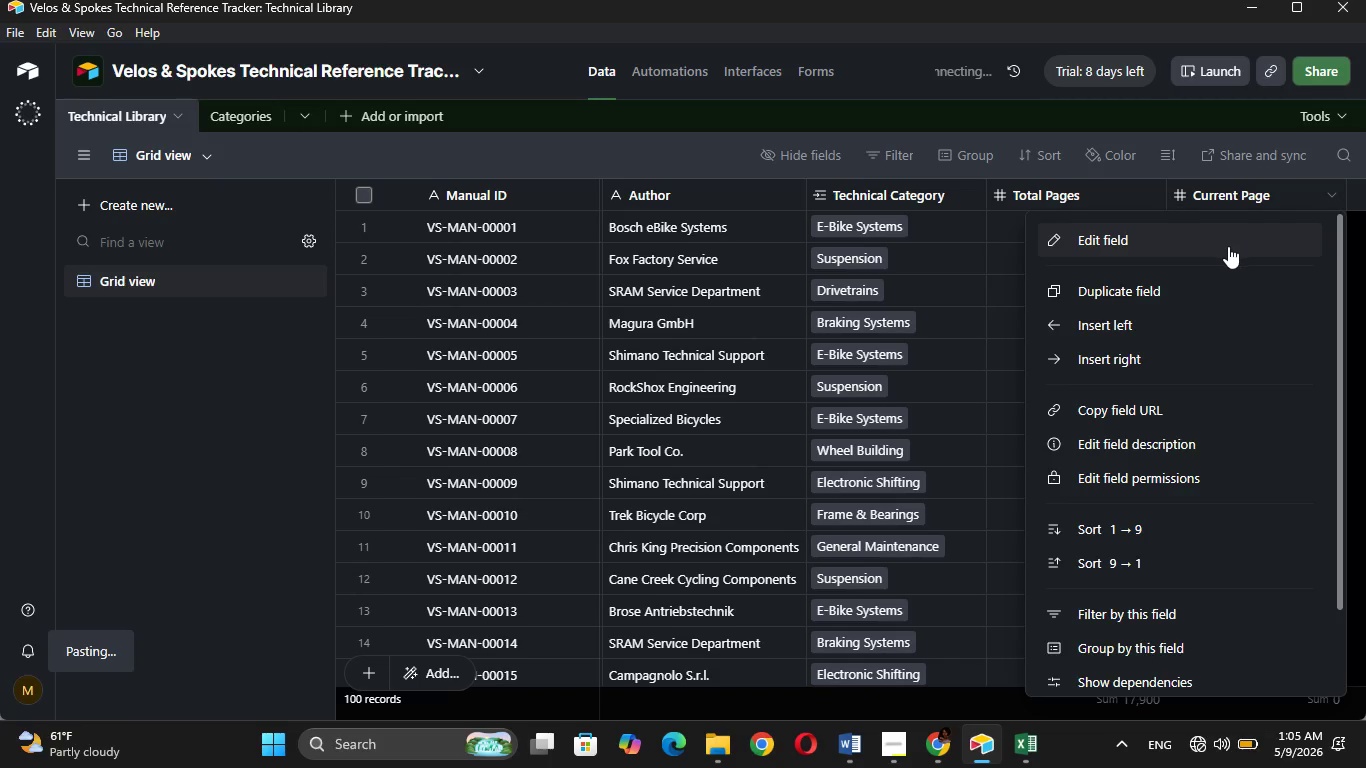 
left_click([1228, 246])
 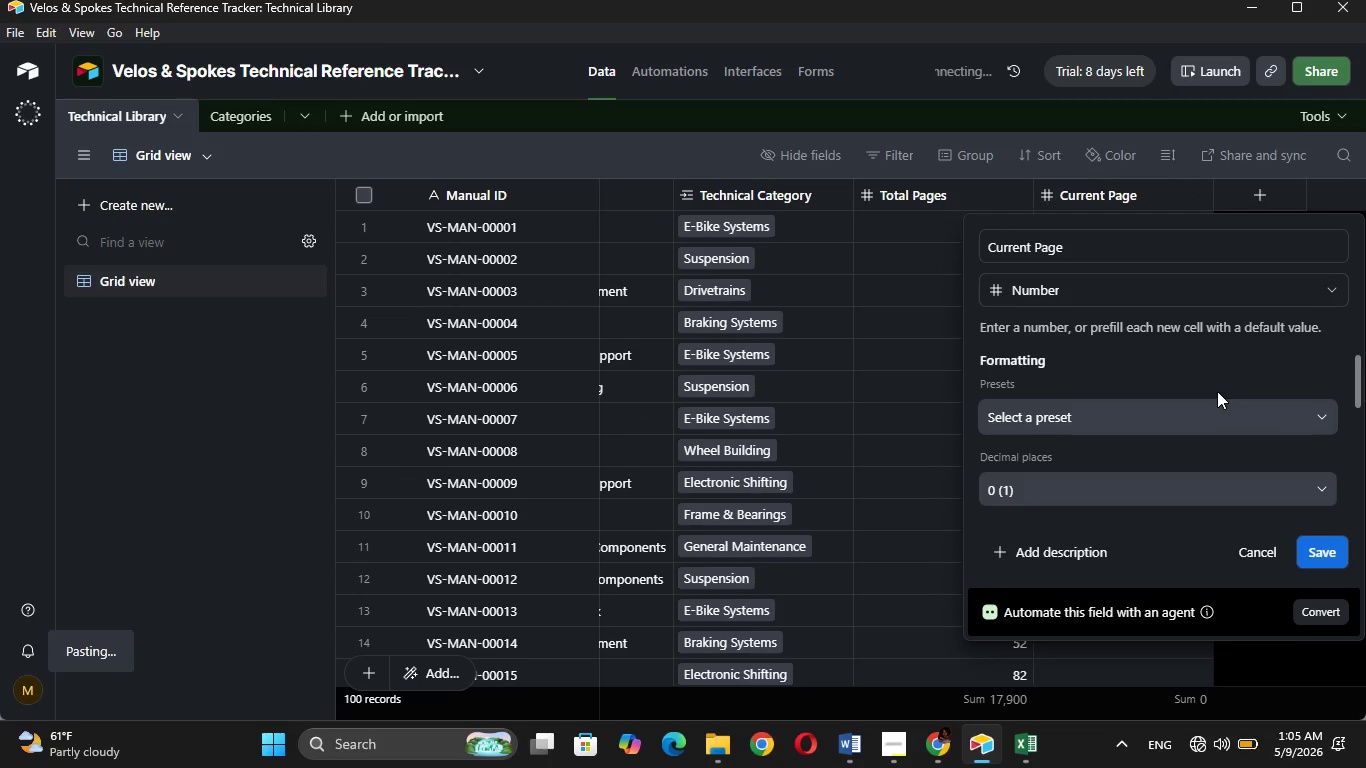 
left_click([1189, 479])
 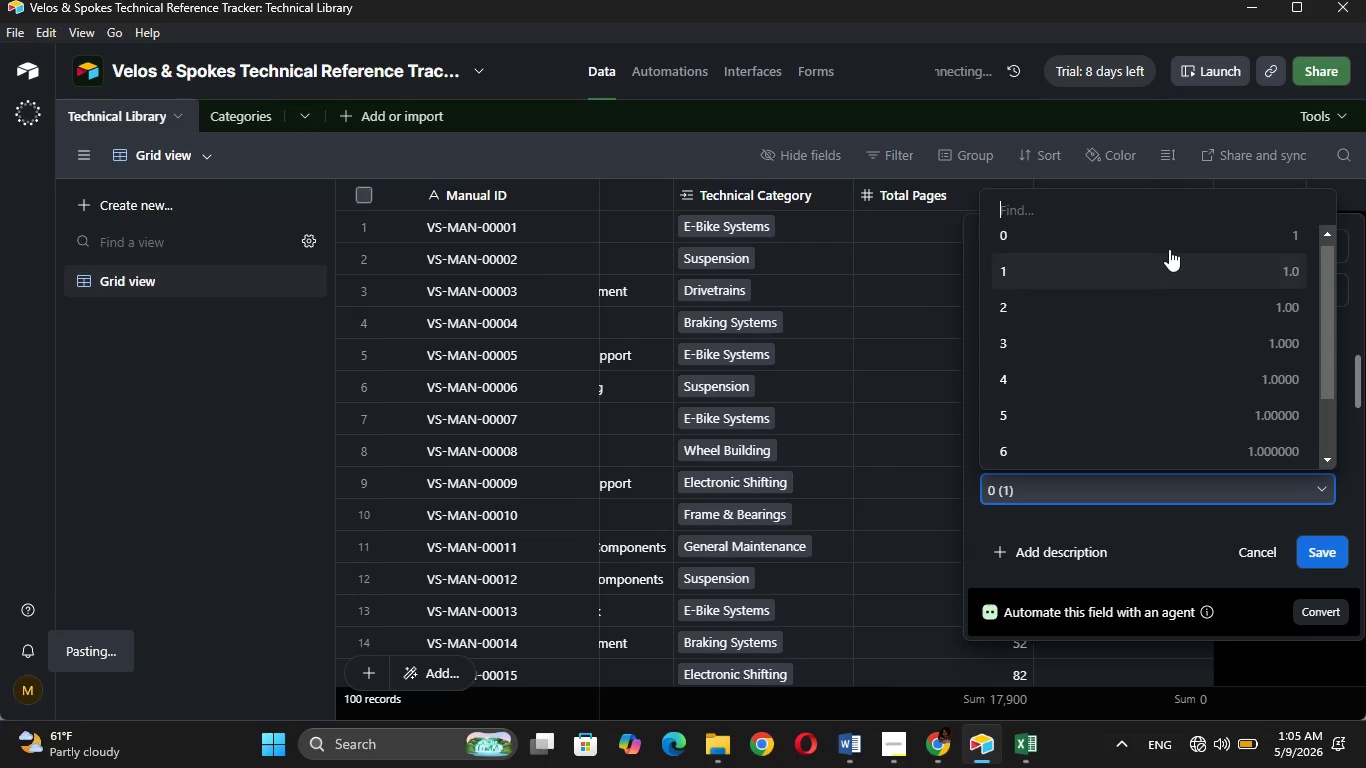 
left_click([1171, 244])
 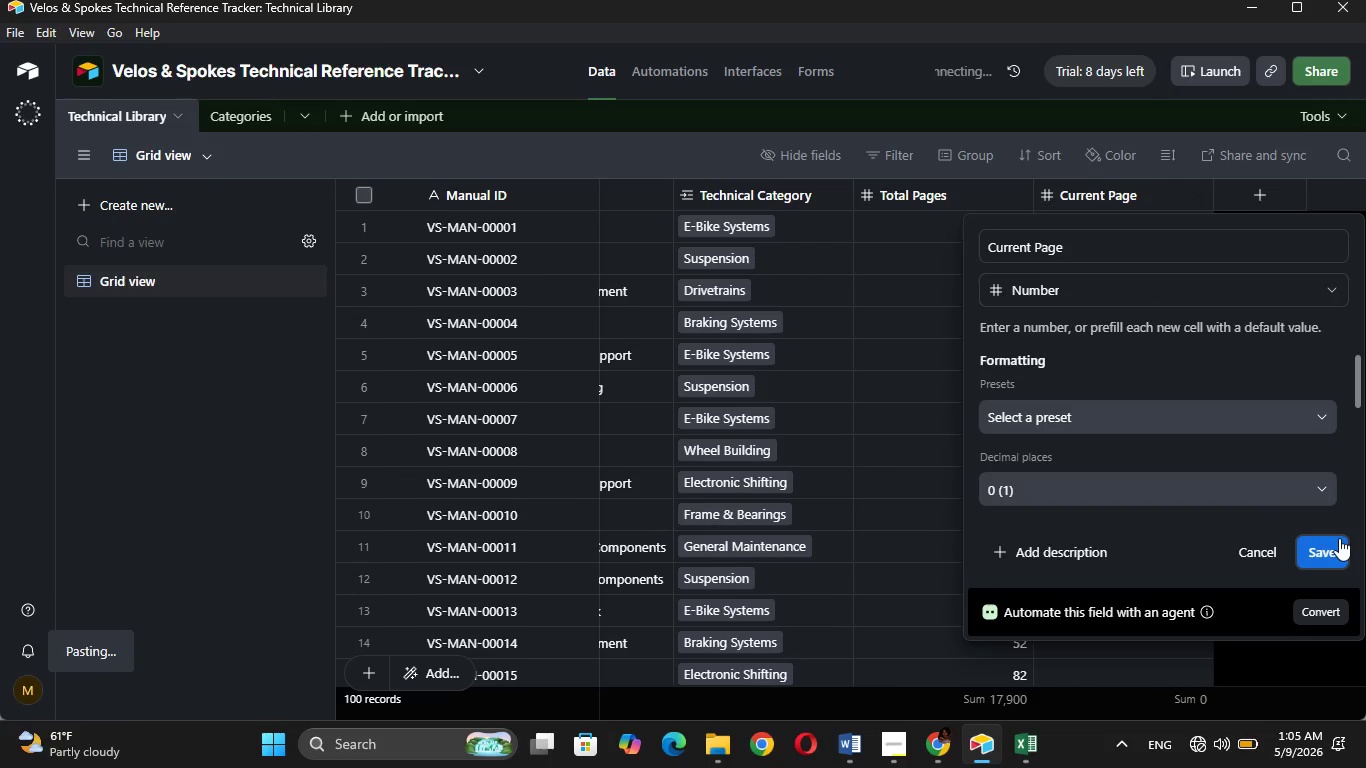 
left_click([1339, 539])
 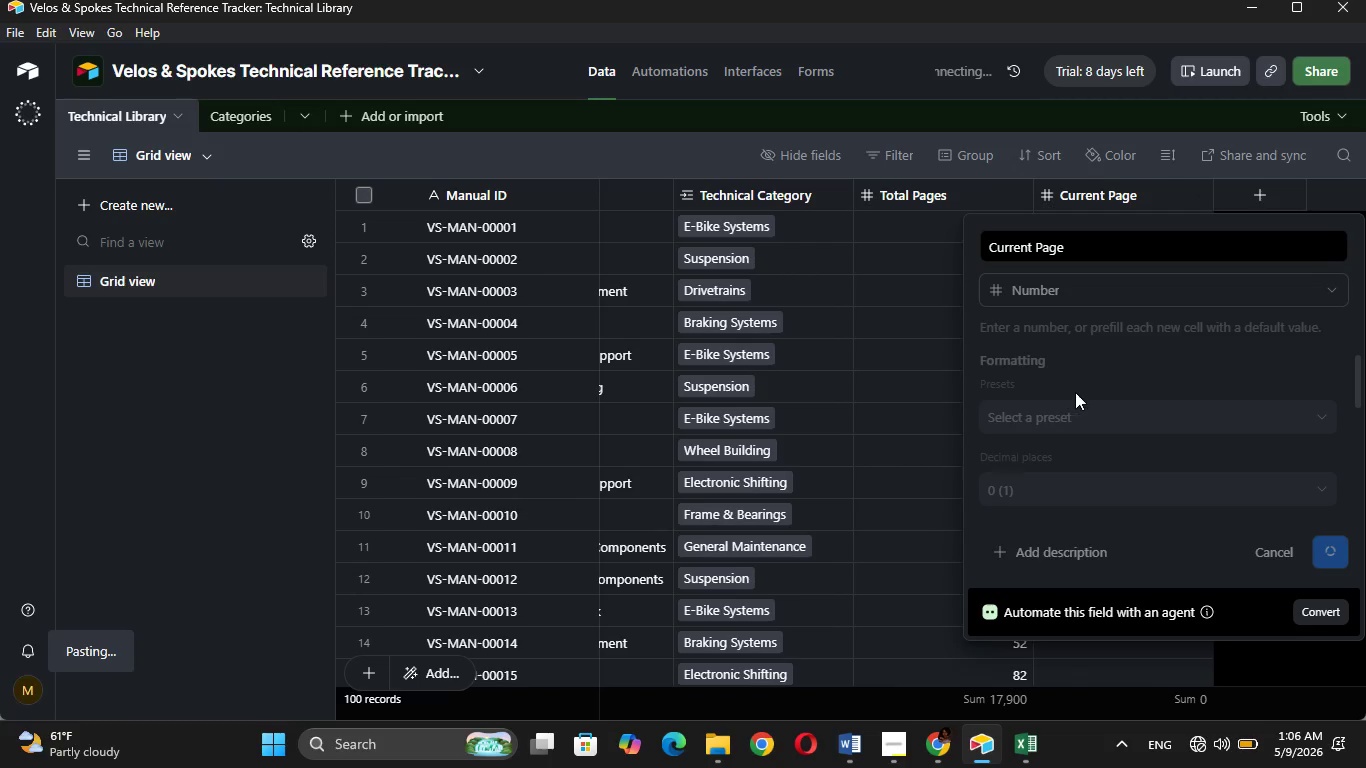 
wait(45.7)
 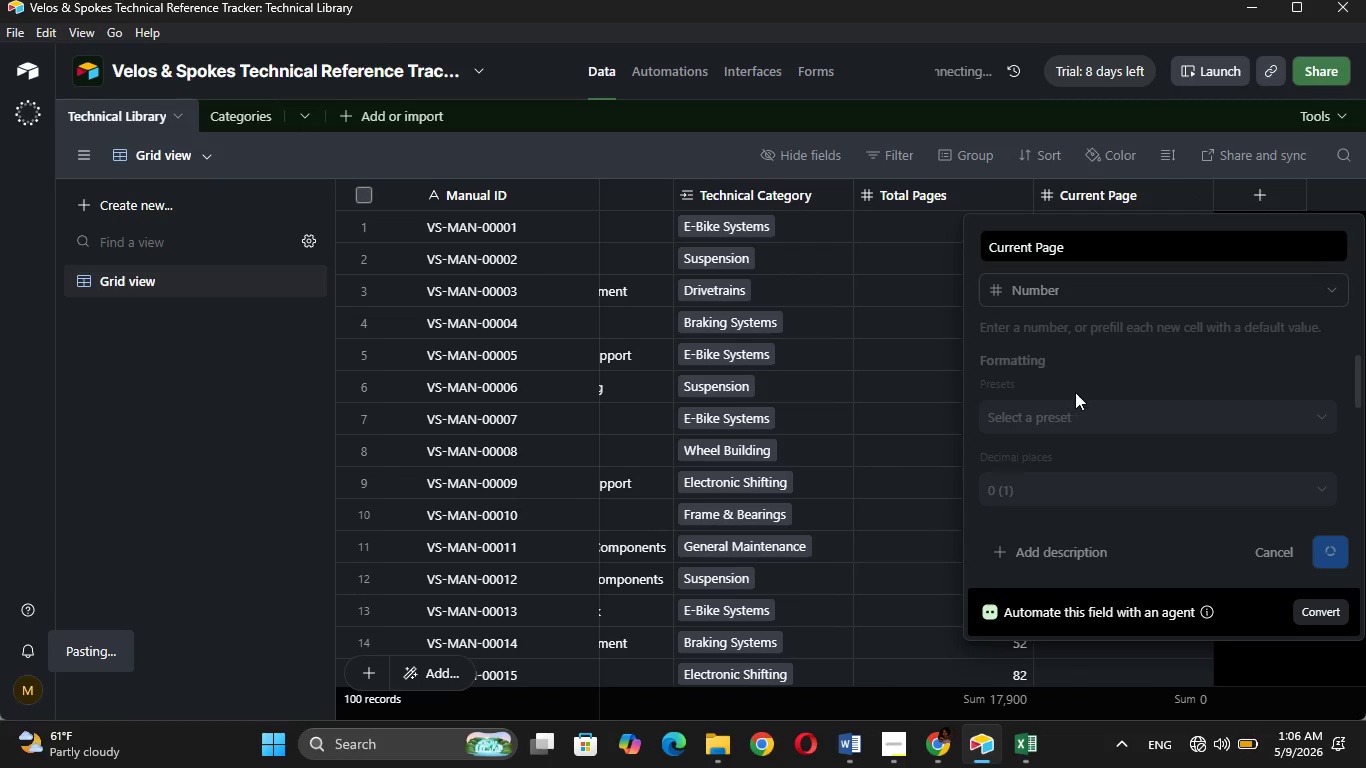 
left_click([1260, 670])
 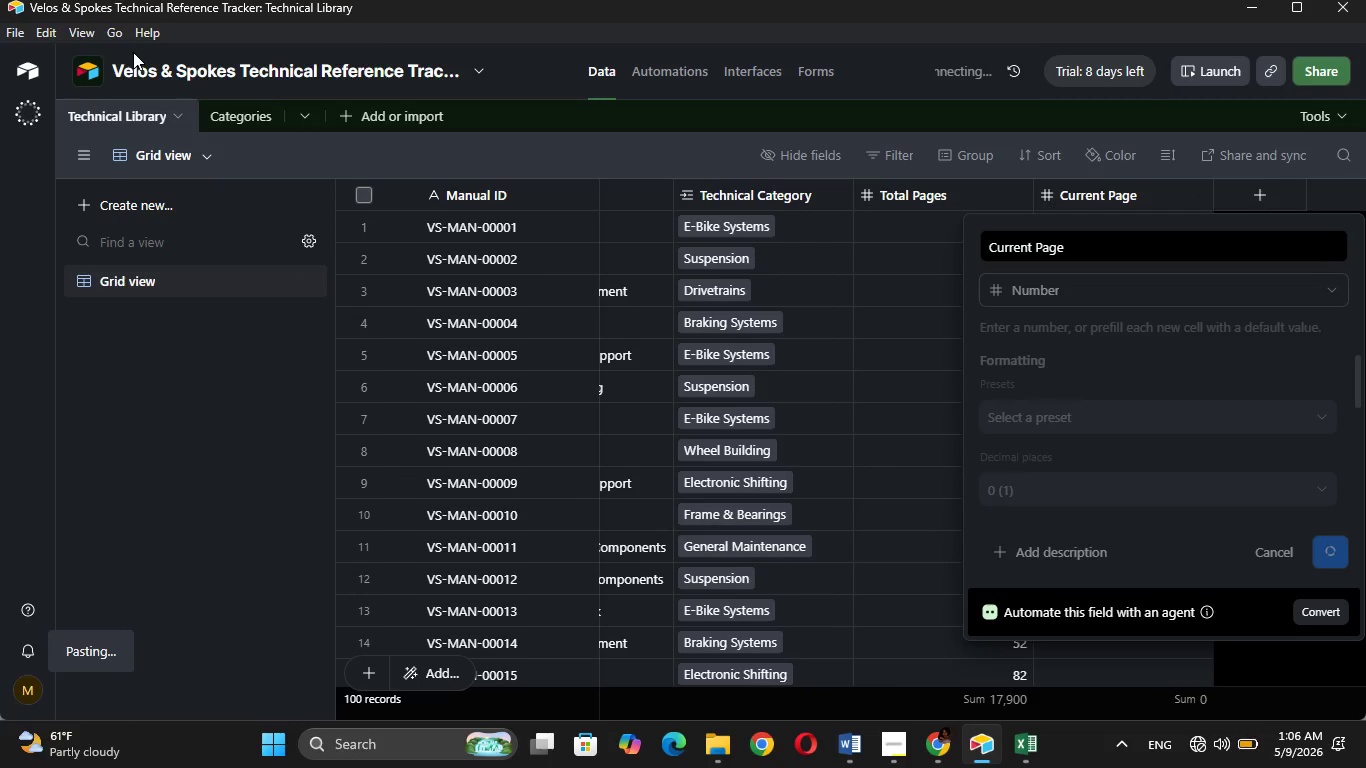 
left_click([79, 40])
 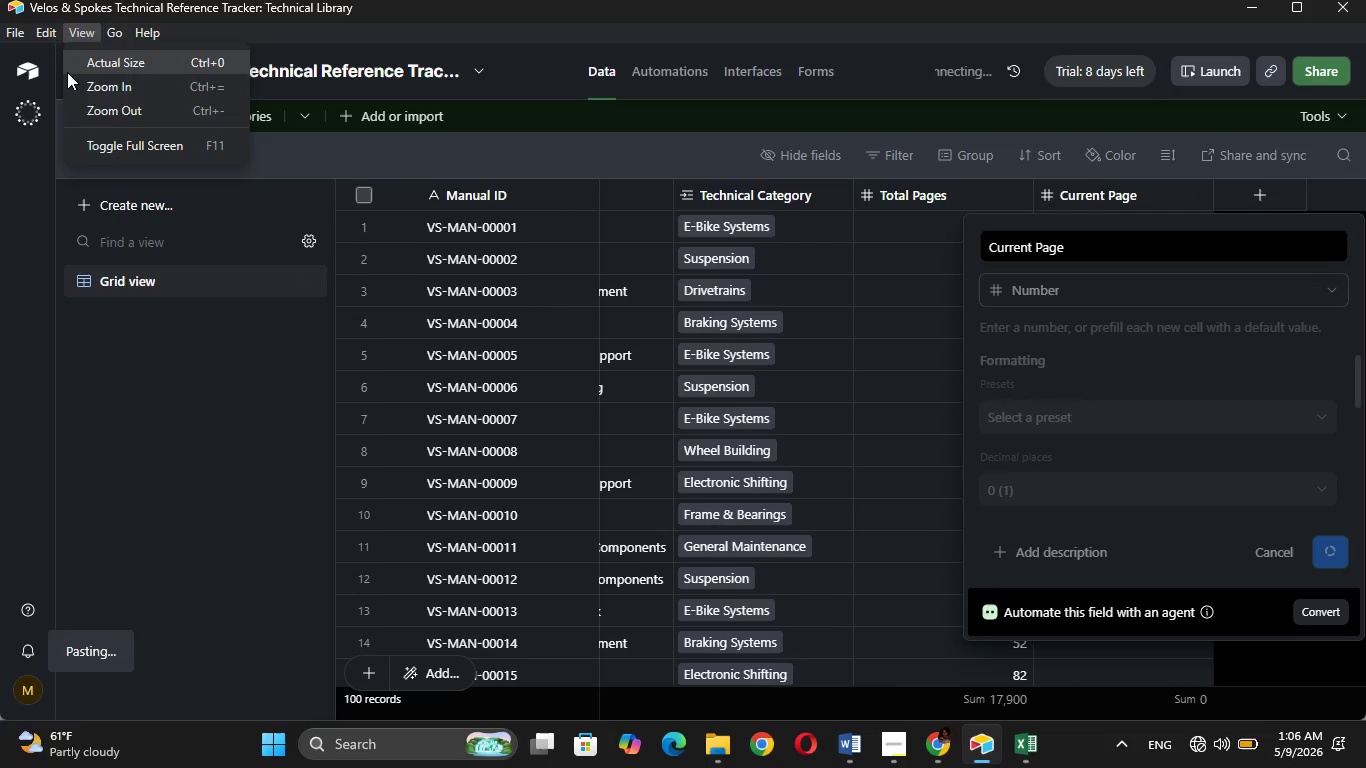 
mouse_move([56, 52])
 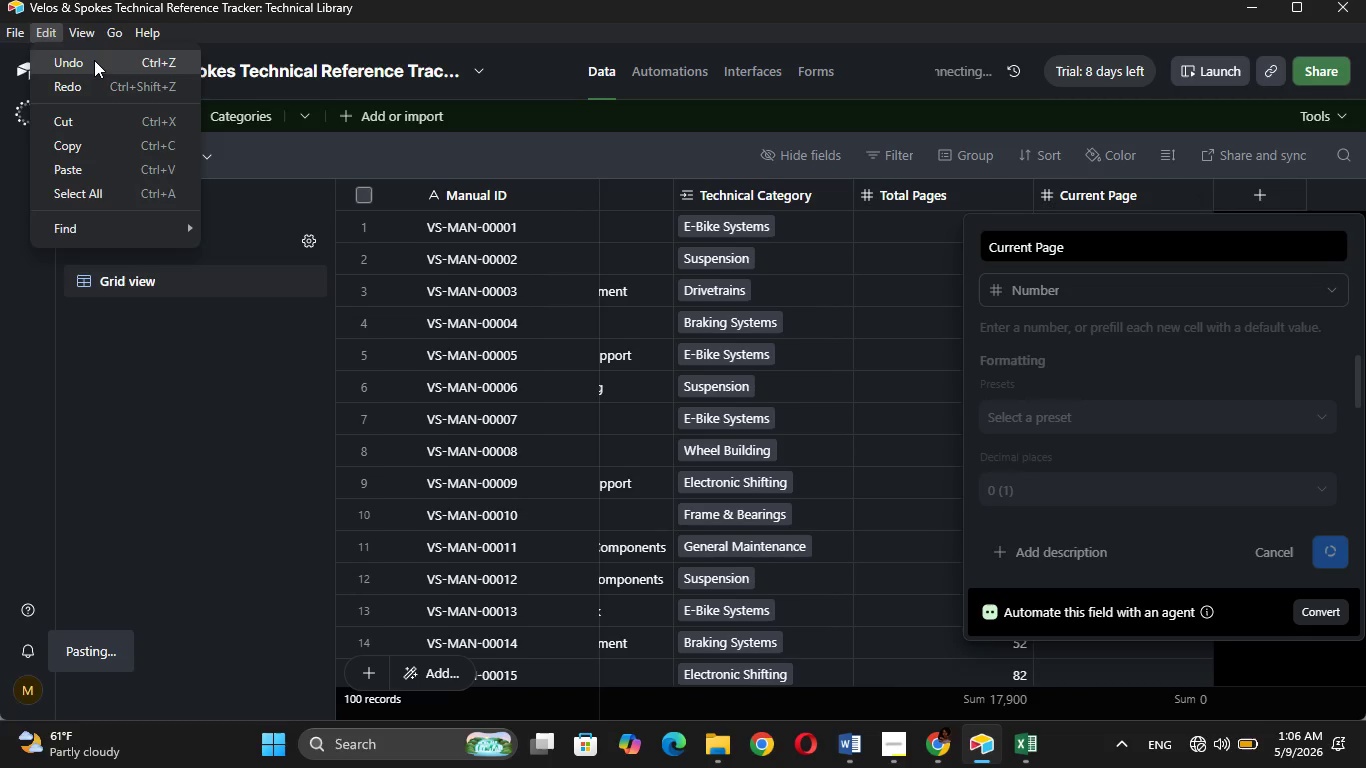 
left_click([88, 38])
 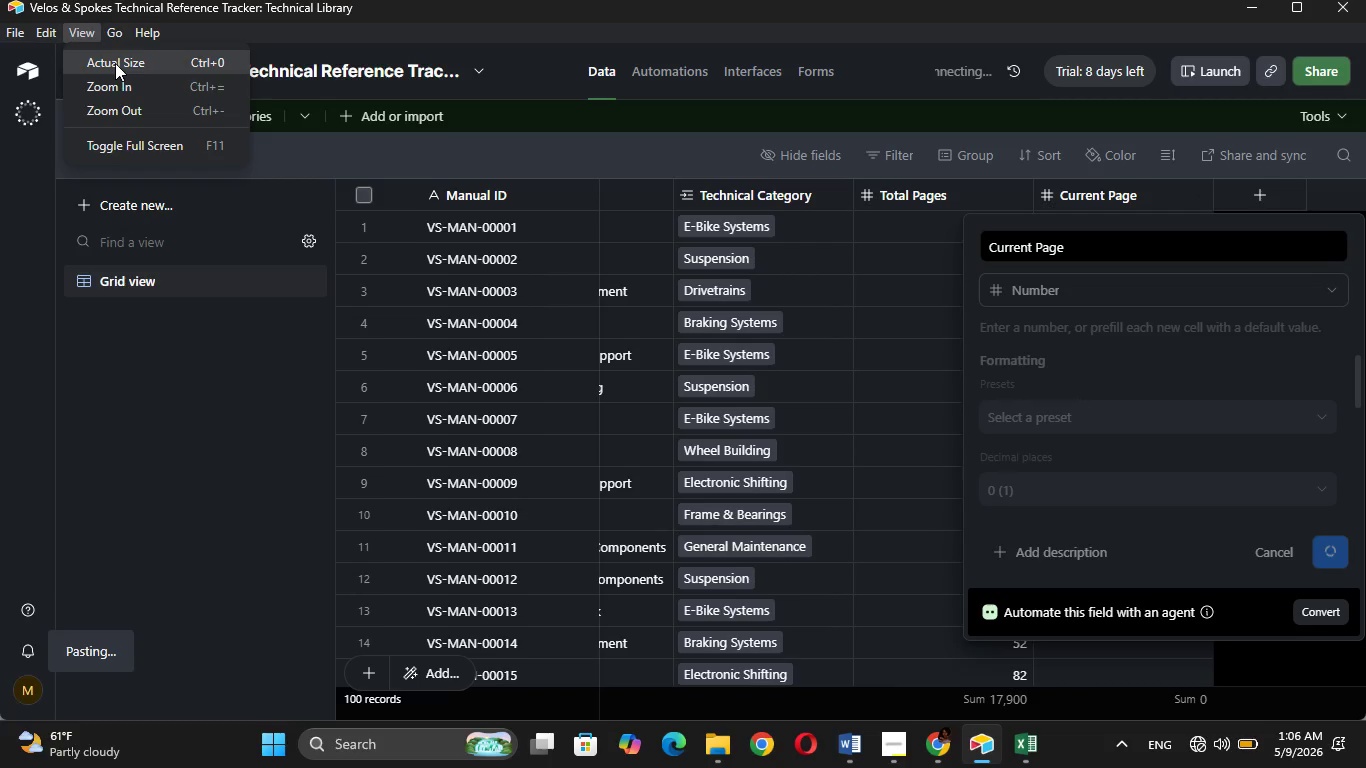 
mouse_move([134, 74])
 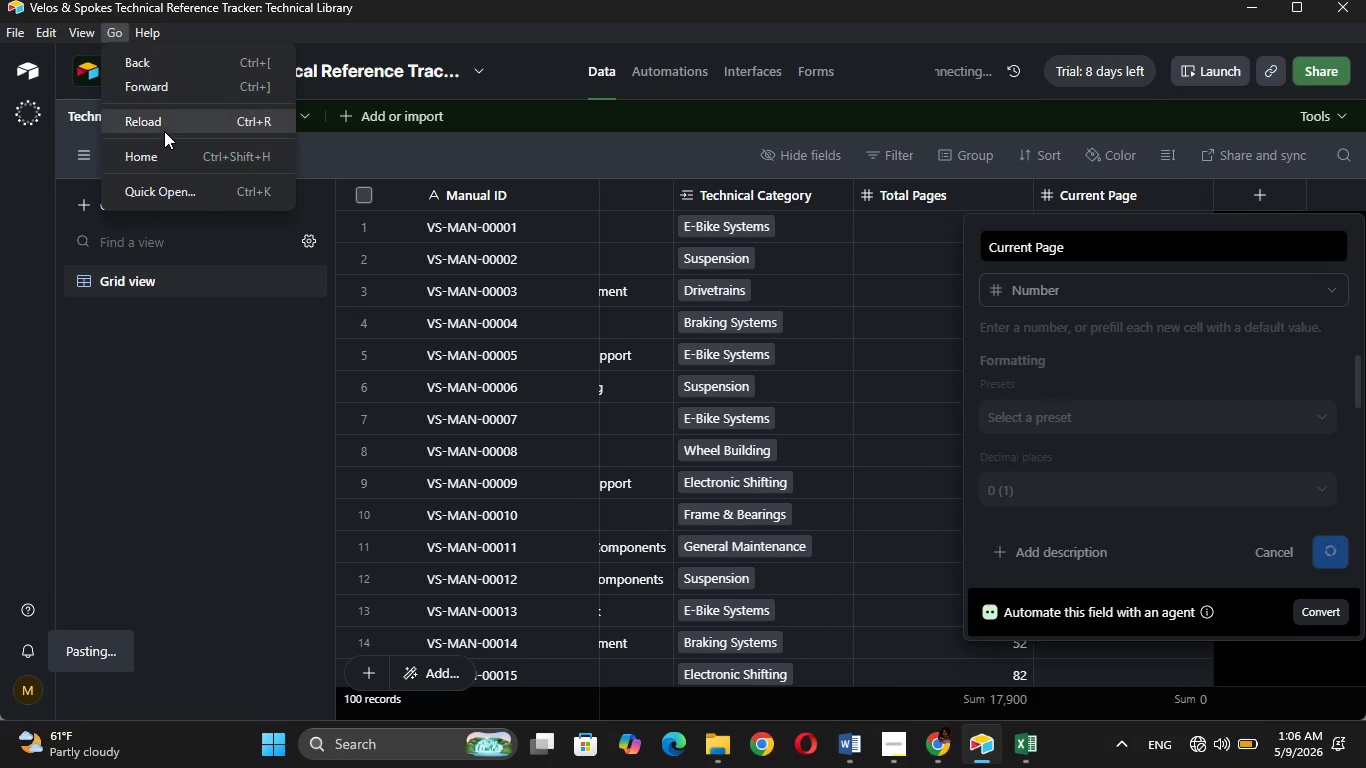 
left_click([164, 131])
 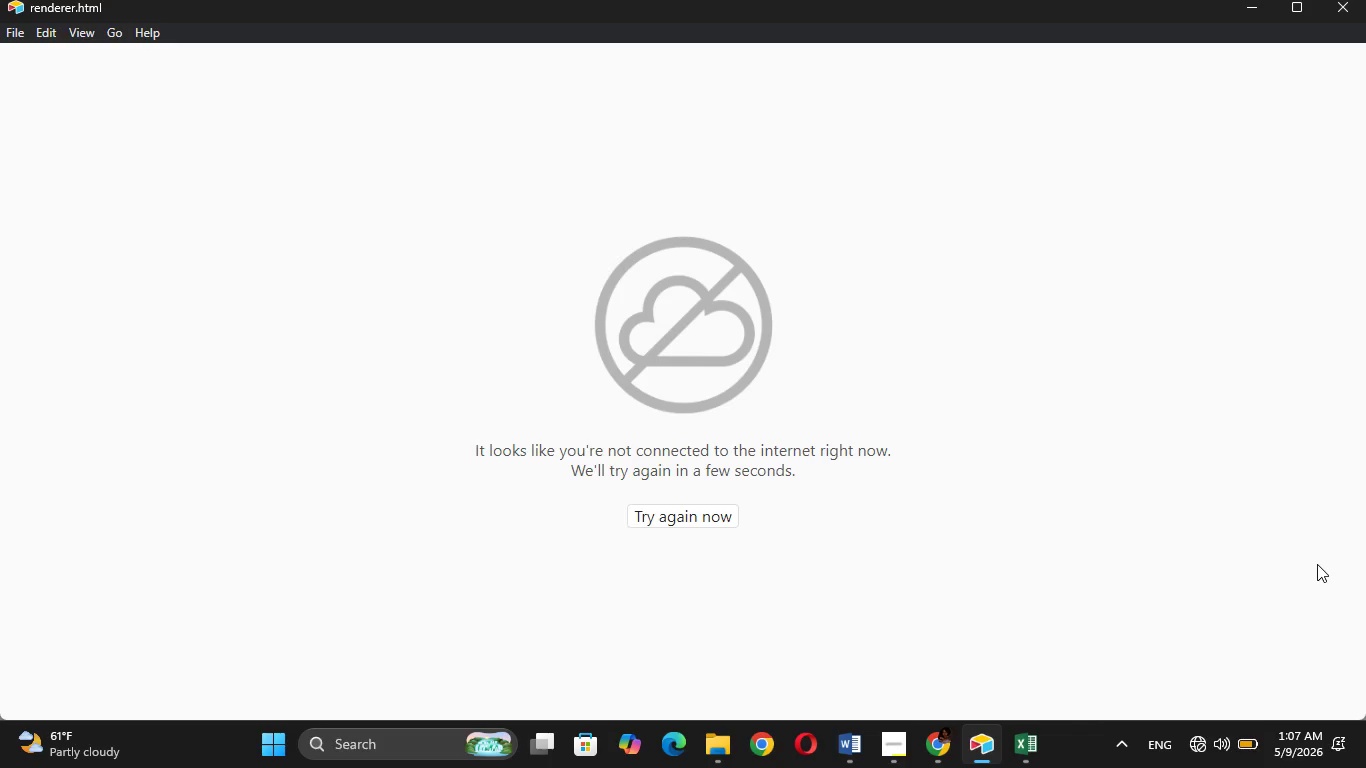 
wait(30.0)
 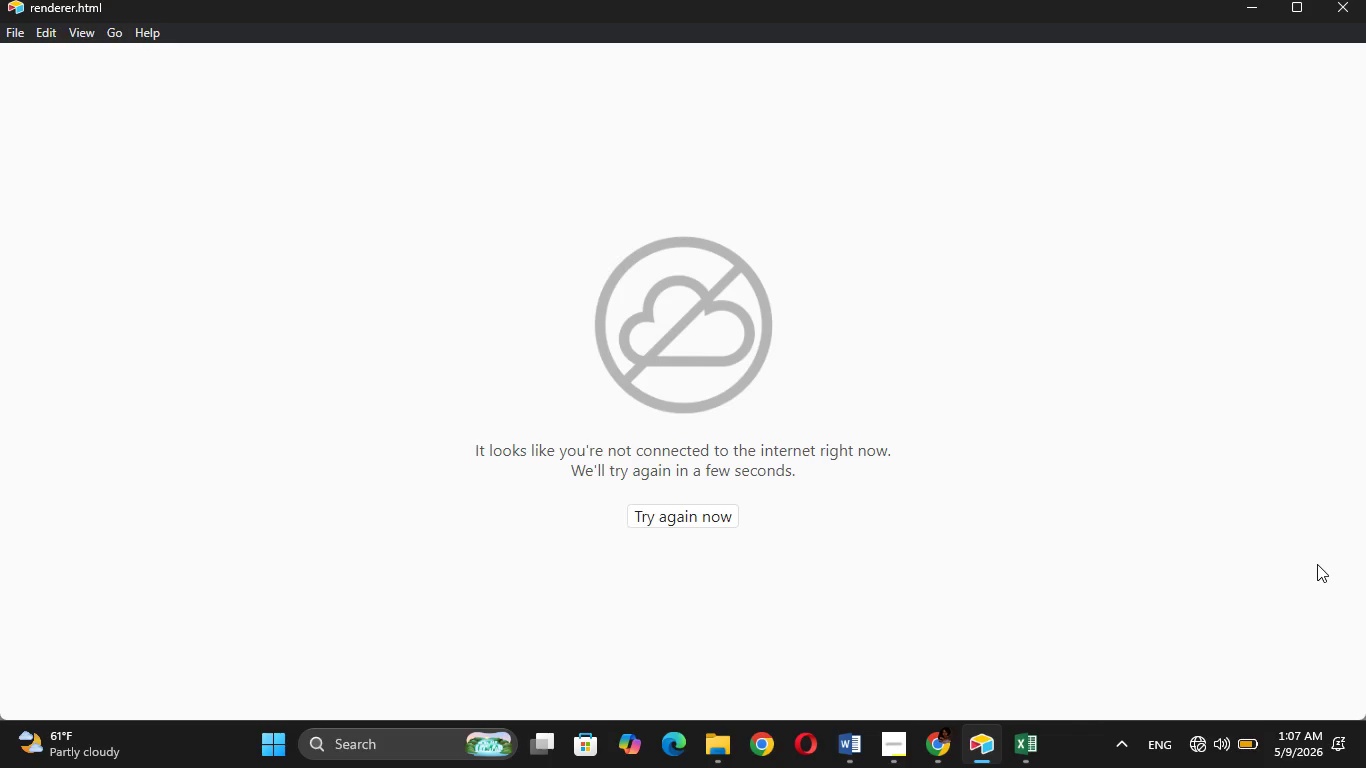 
left_click([1365, 767])
 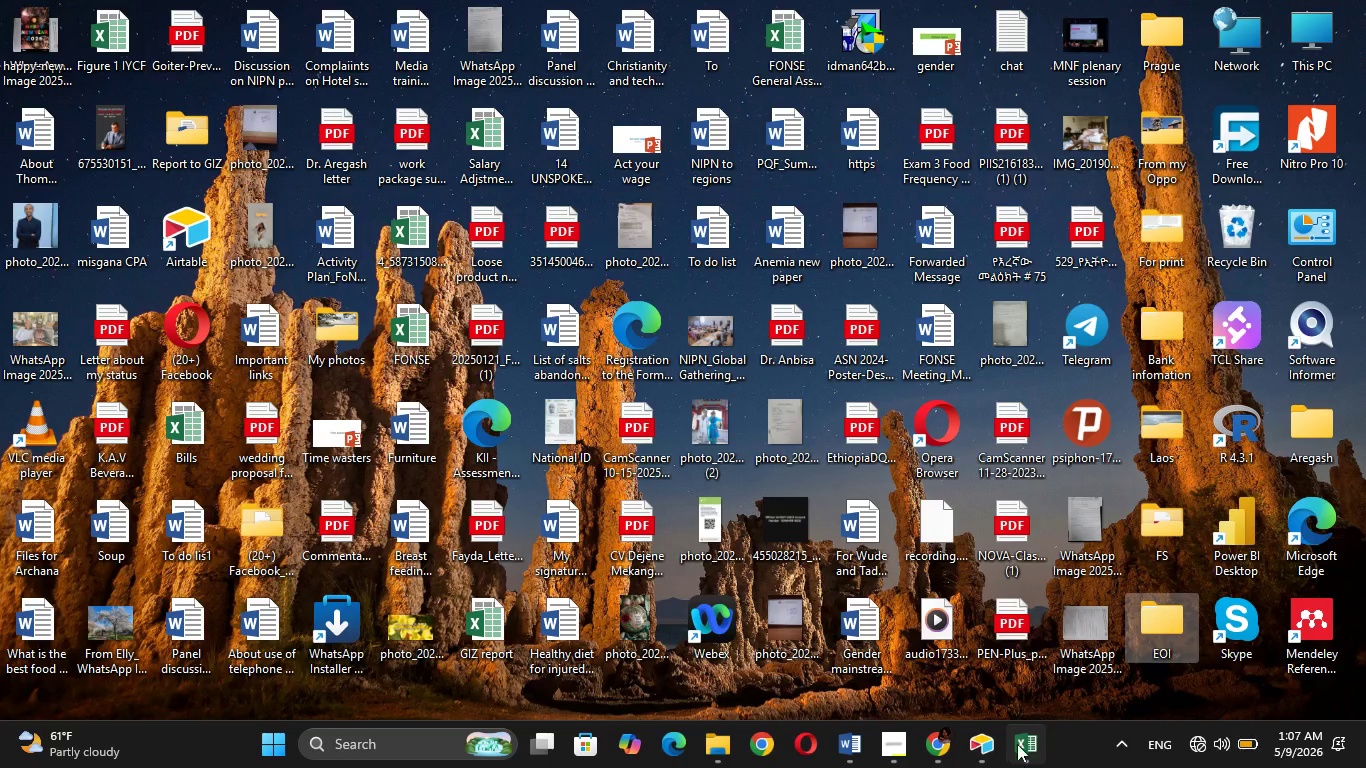 
left_click([987, 762])
 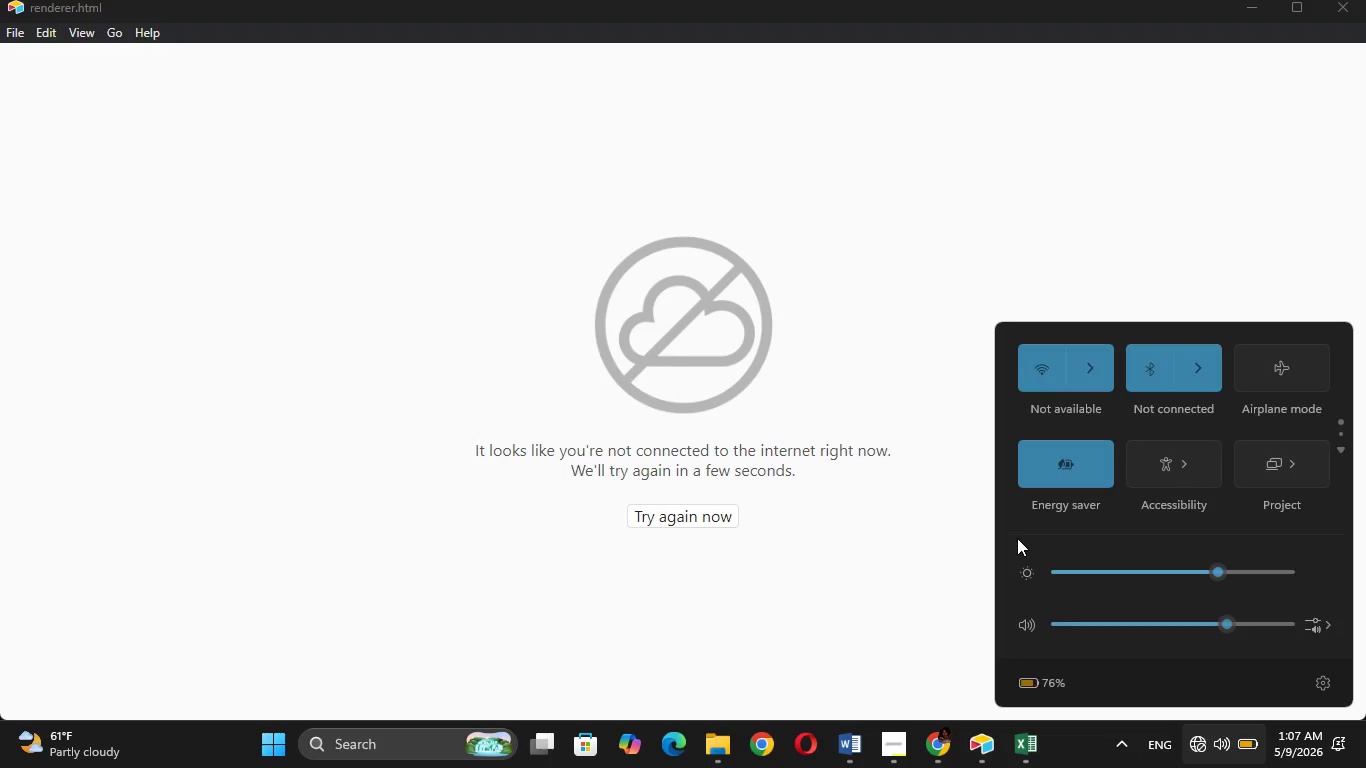 
left_click([1086, 367])
 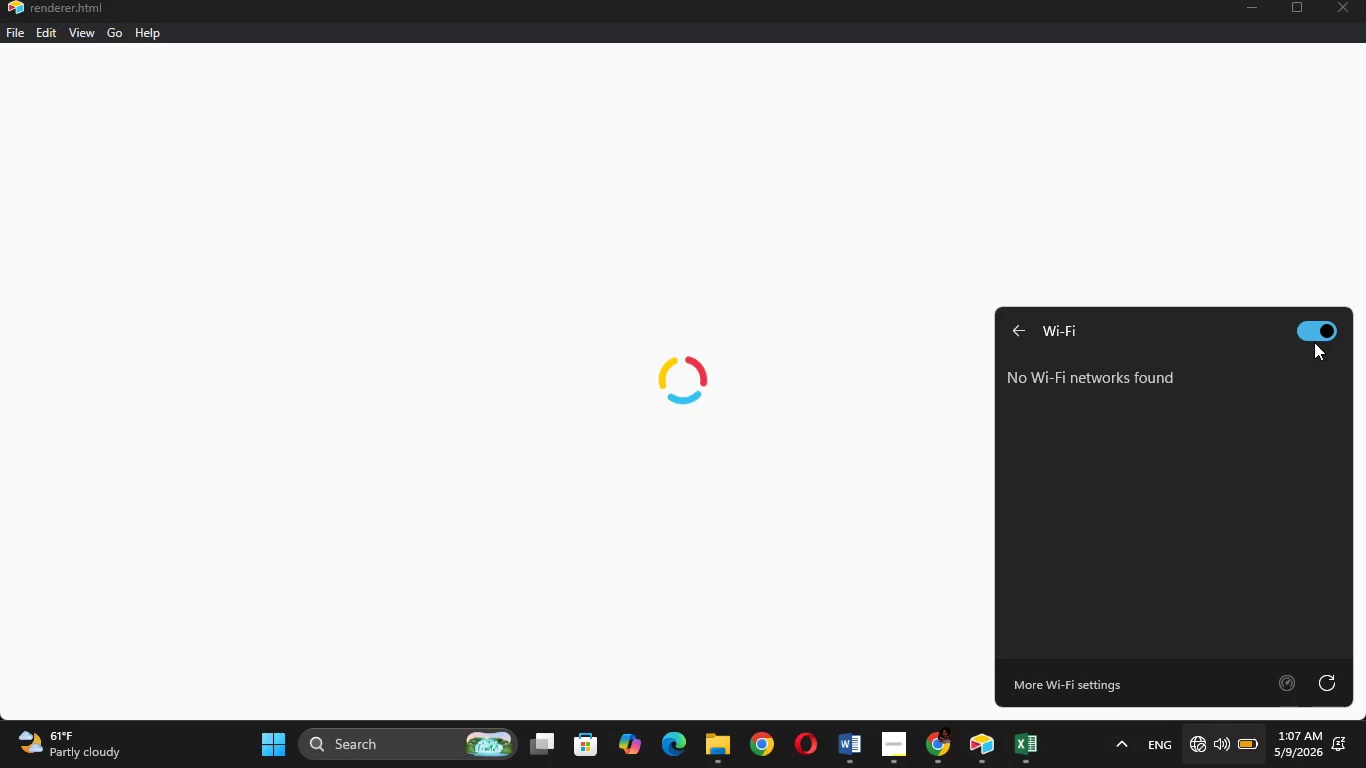 
wait(14.68)
 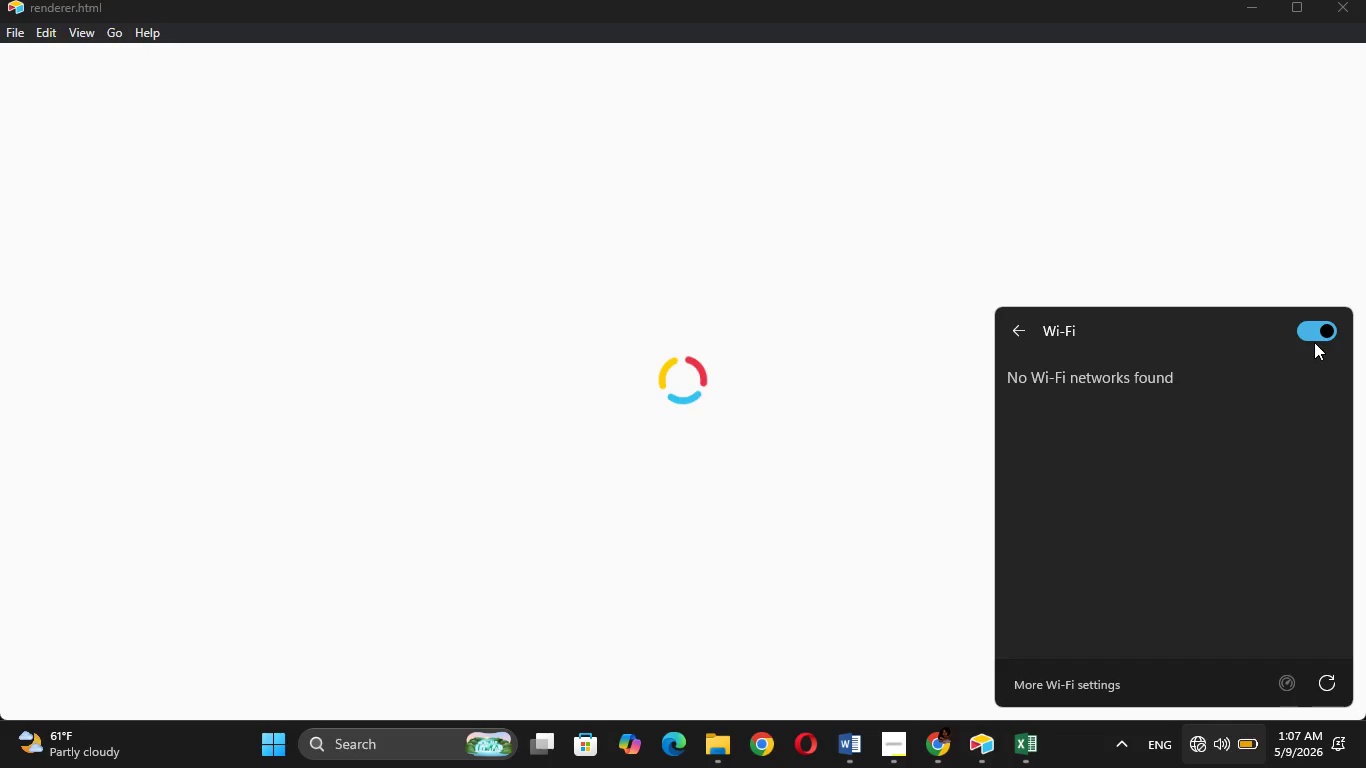 
mouse_move([1353, 302])
 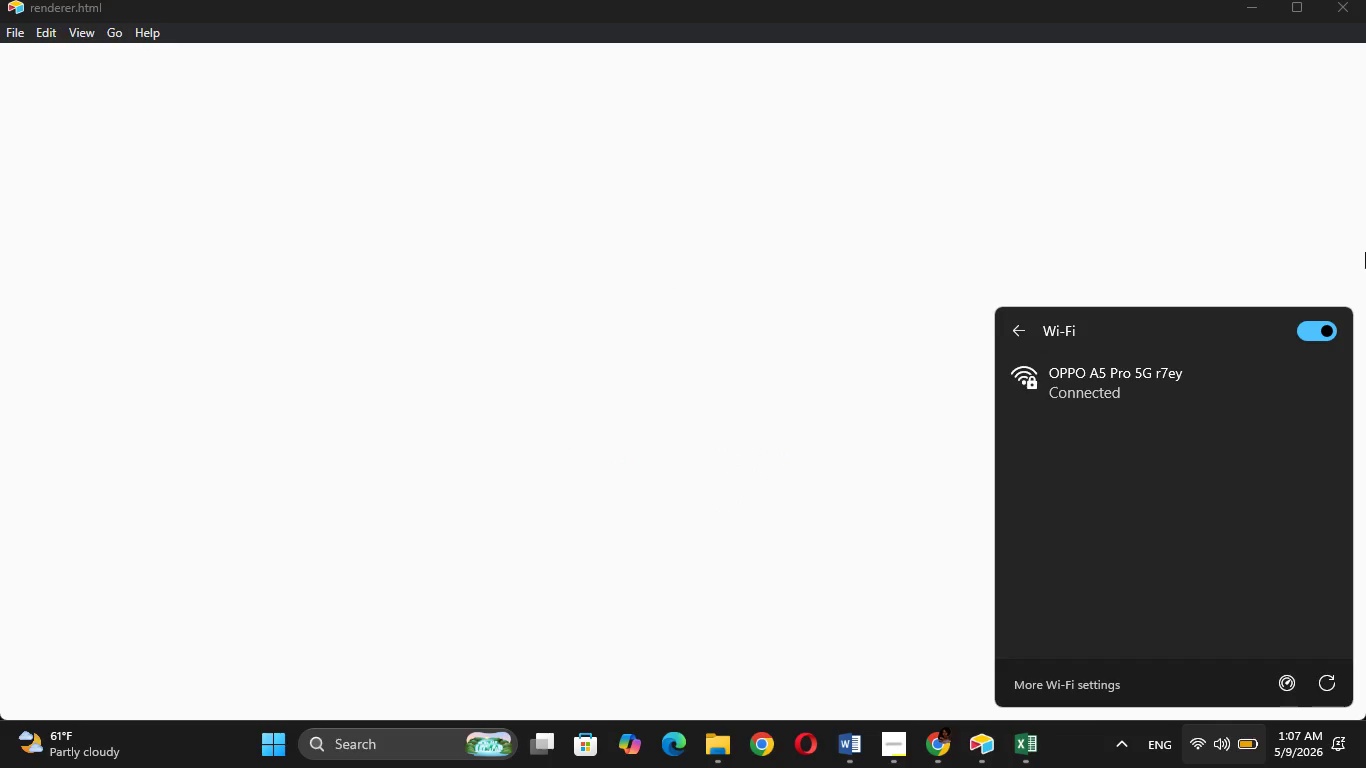 
wait(6.82)
 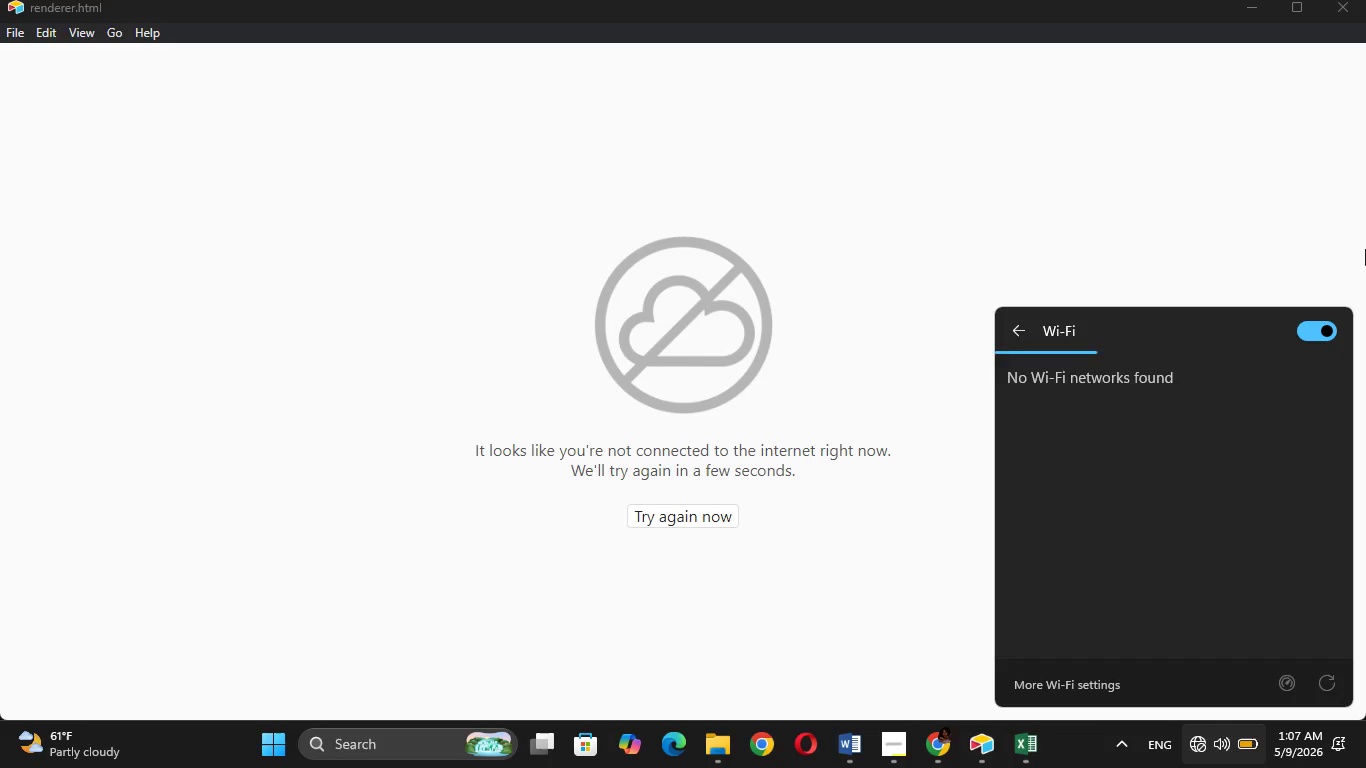 
left_click([595, 292])
 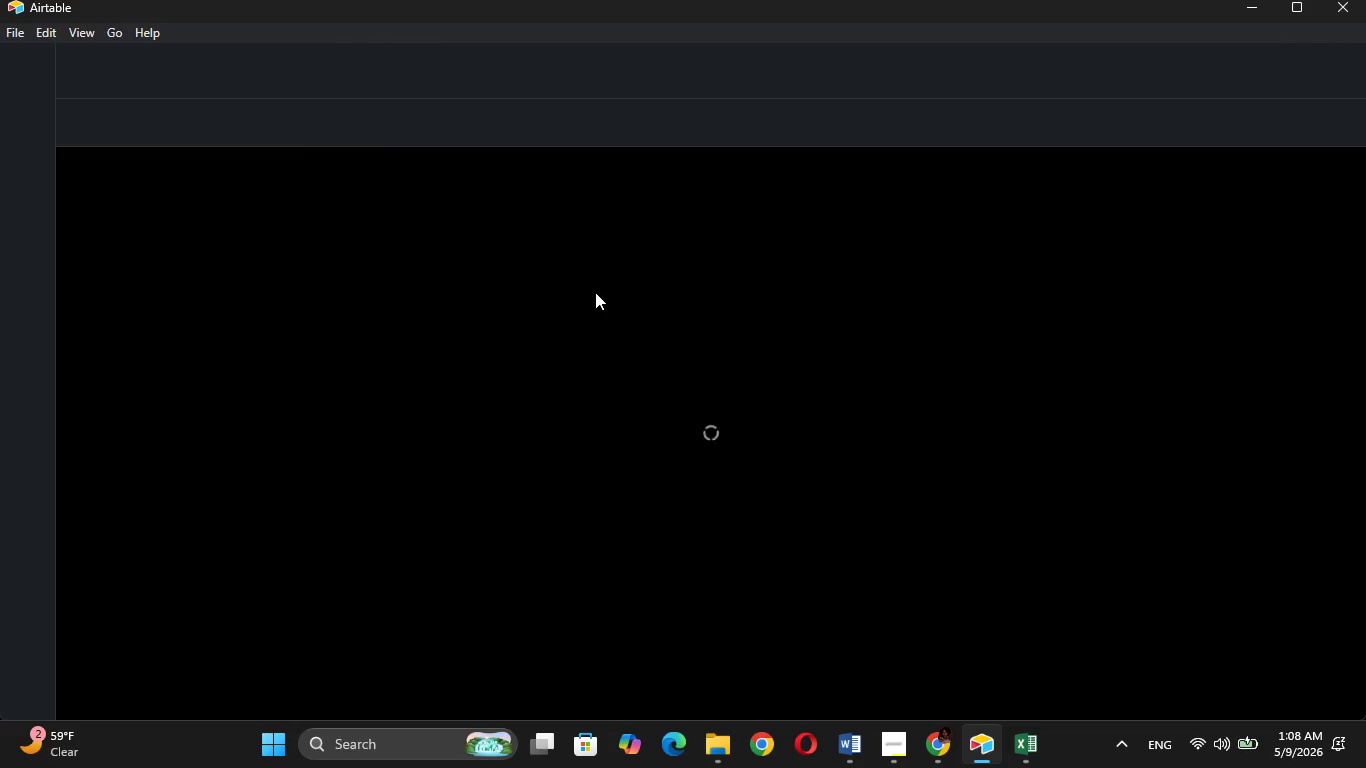 
wait(30.27)
 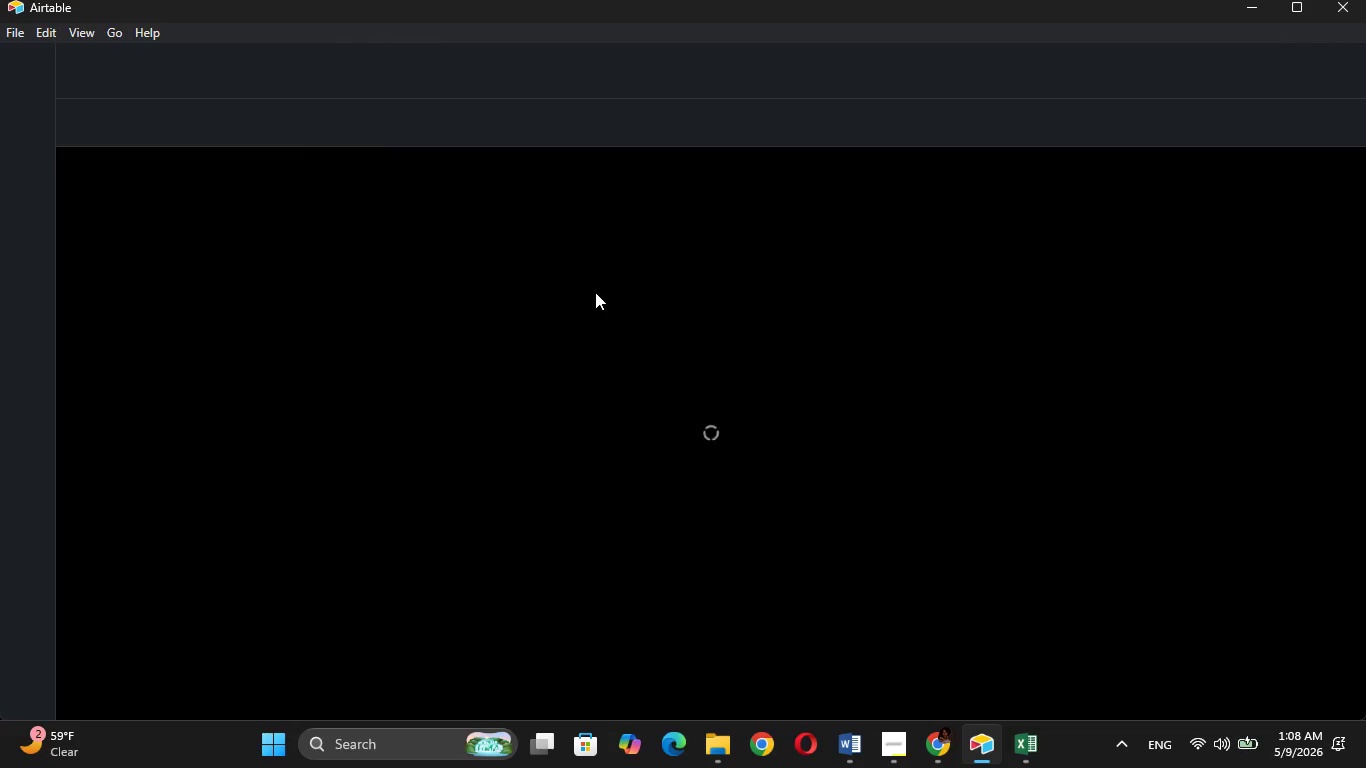 
left_click([899, 744])
 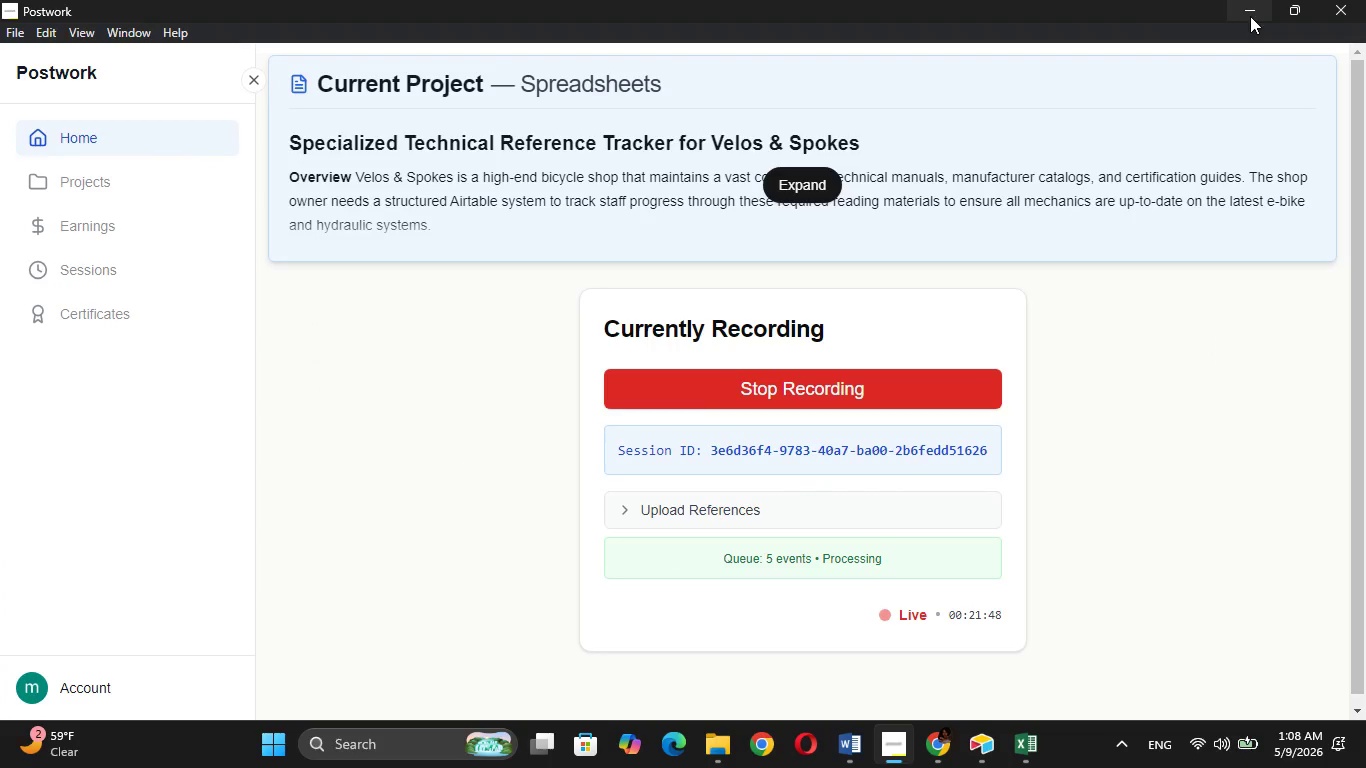 
left_click([1250, 11])
 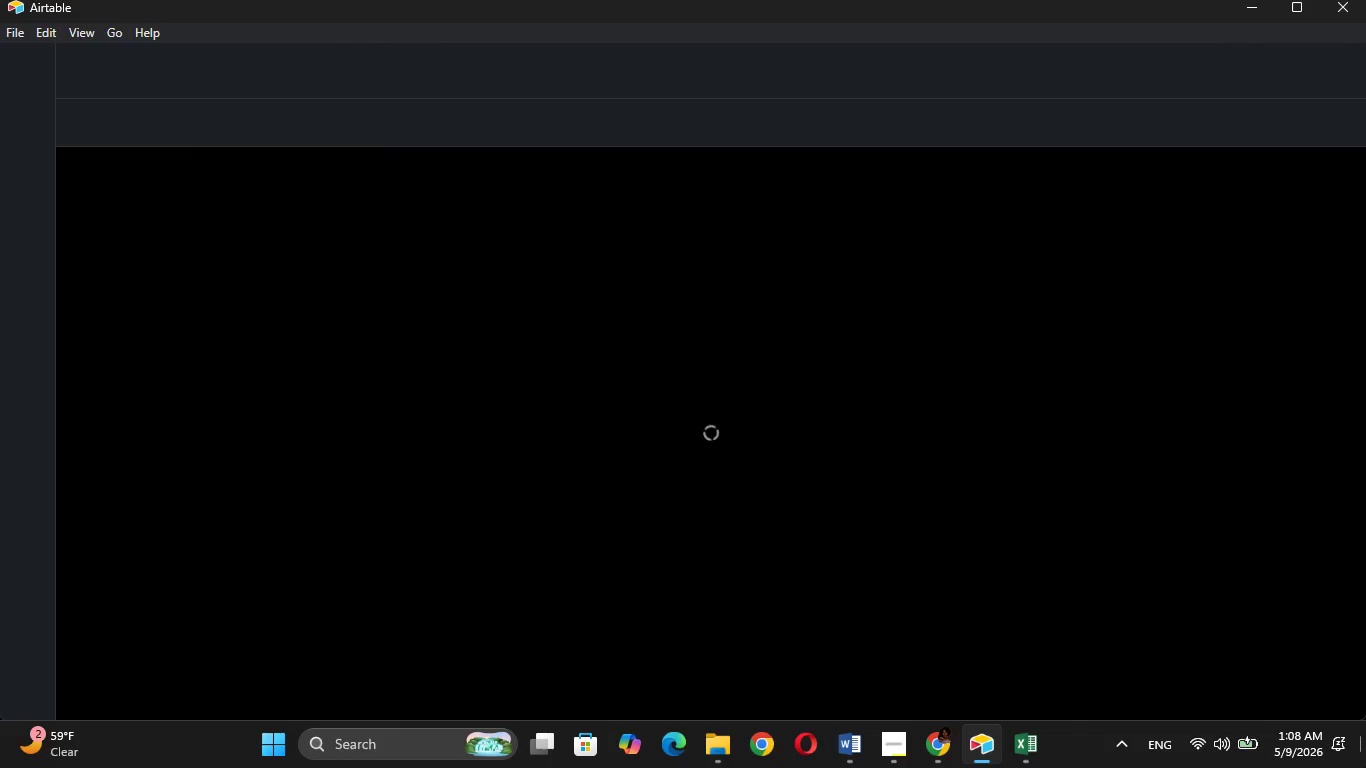 
wait(22.61)
 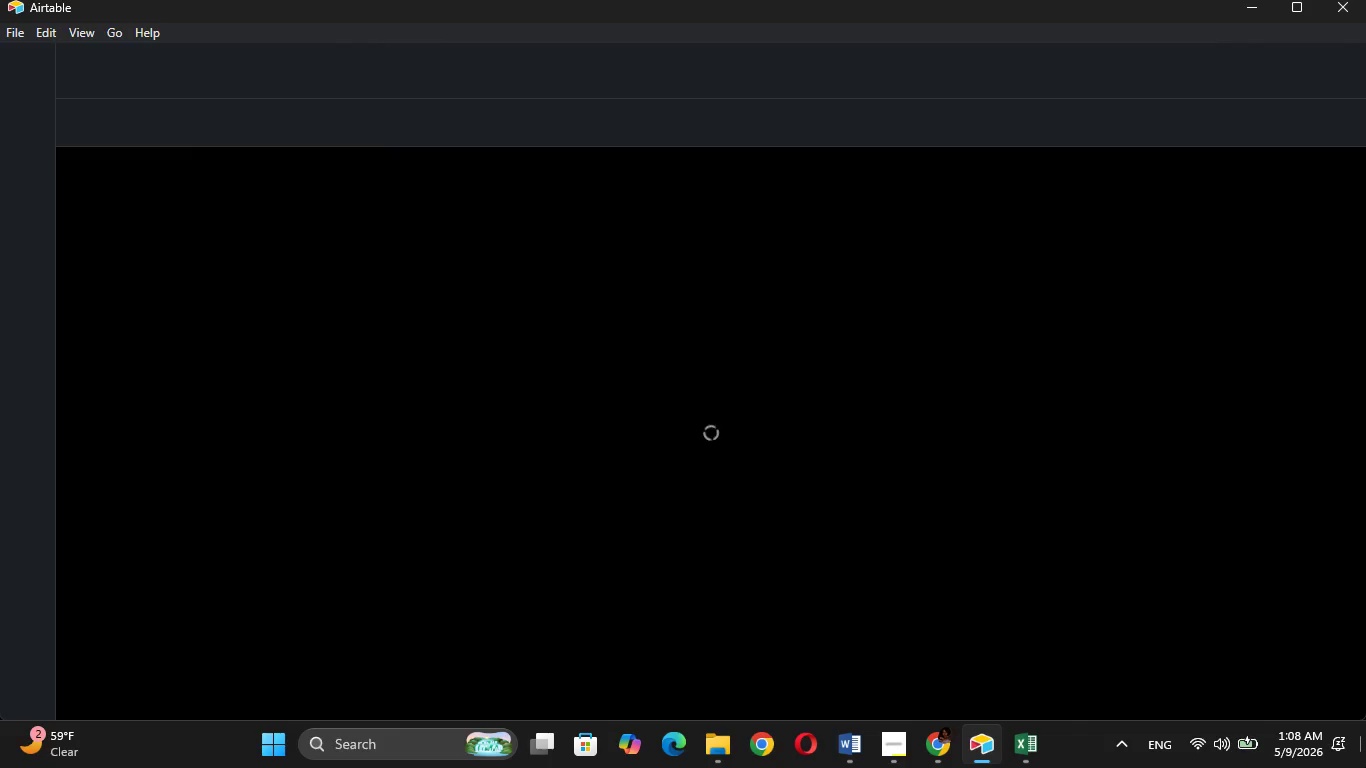 
left_click([81, 28])
 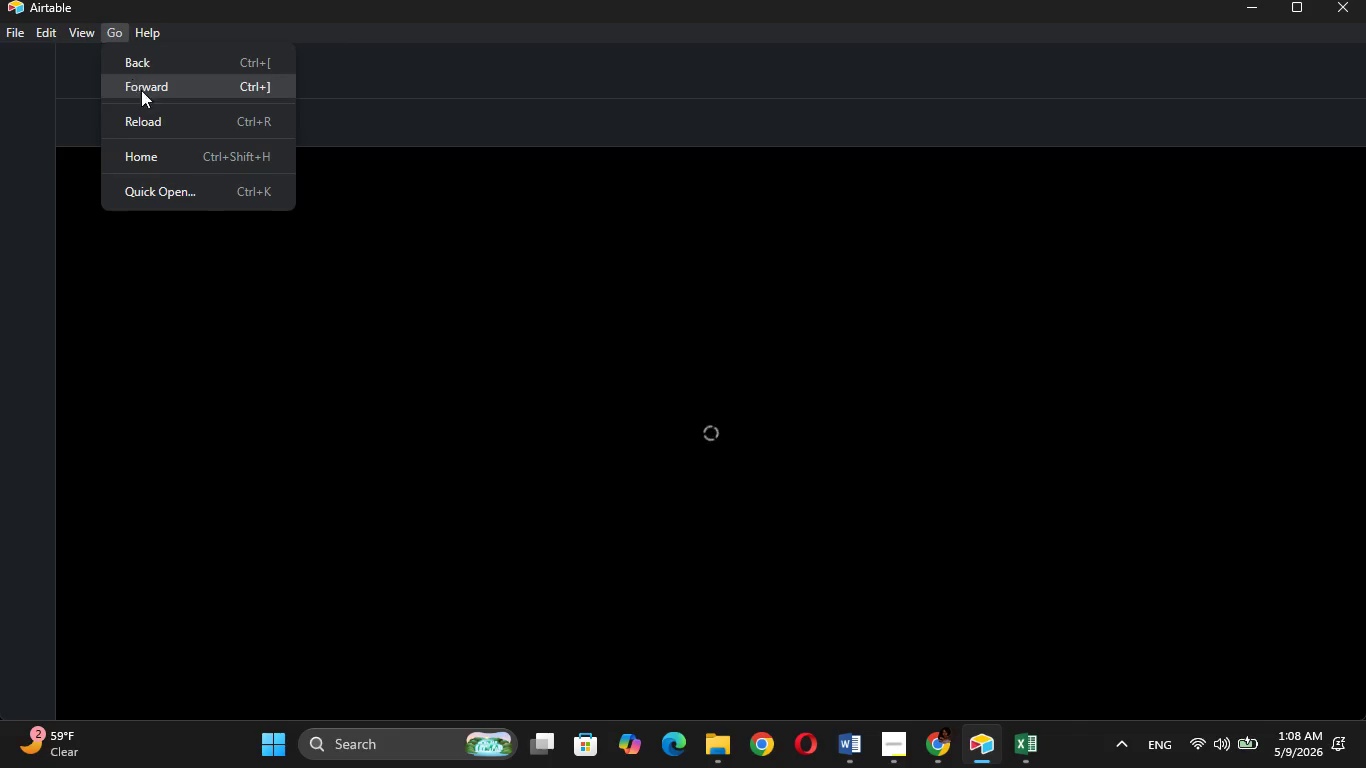 
left_click([158, 126])
 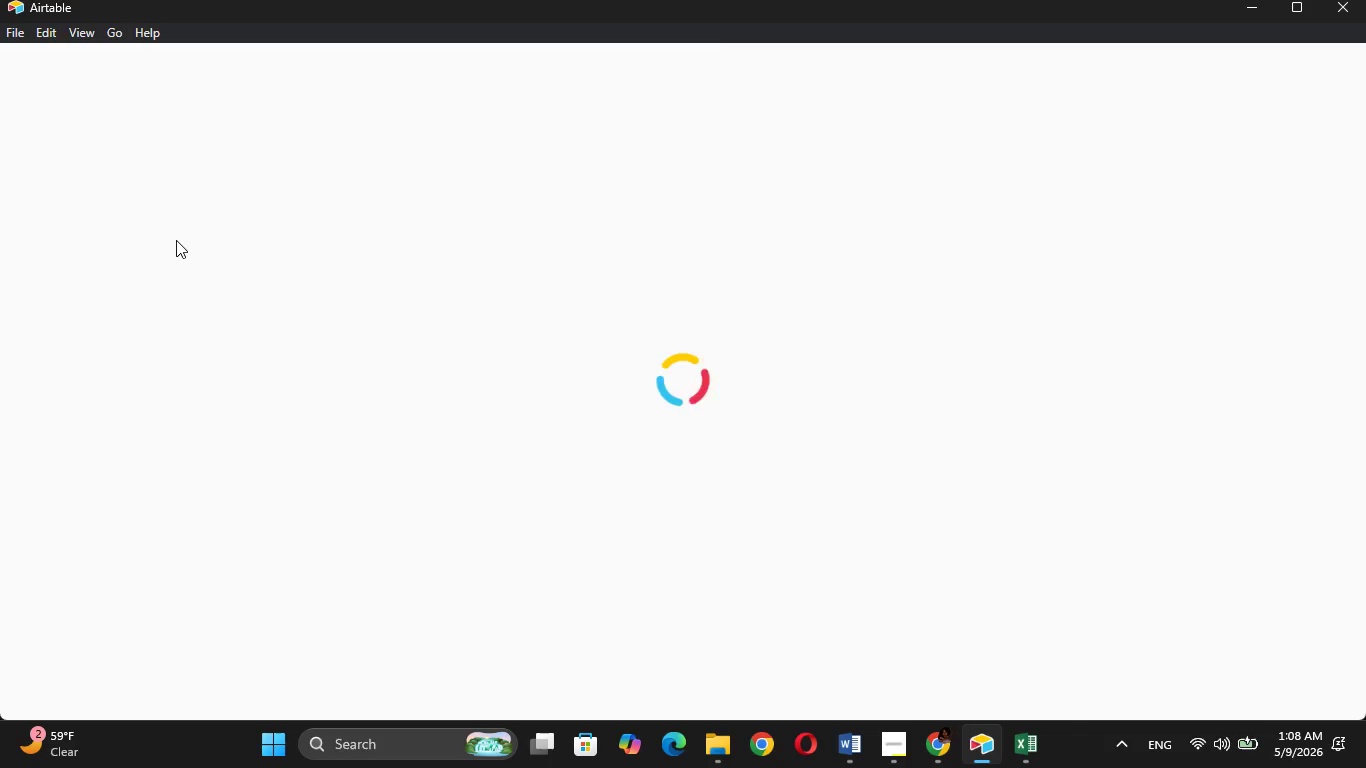 
wait(5.87)
 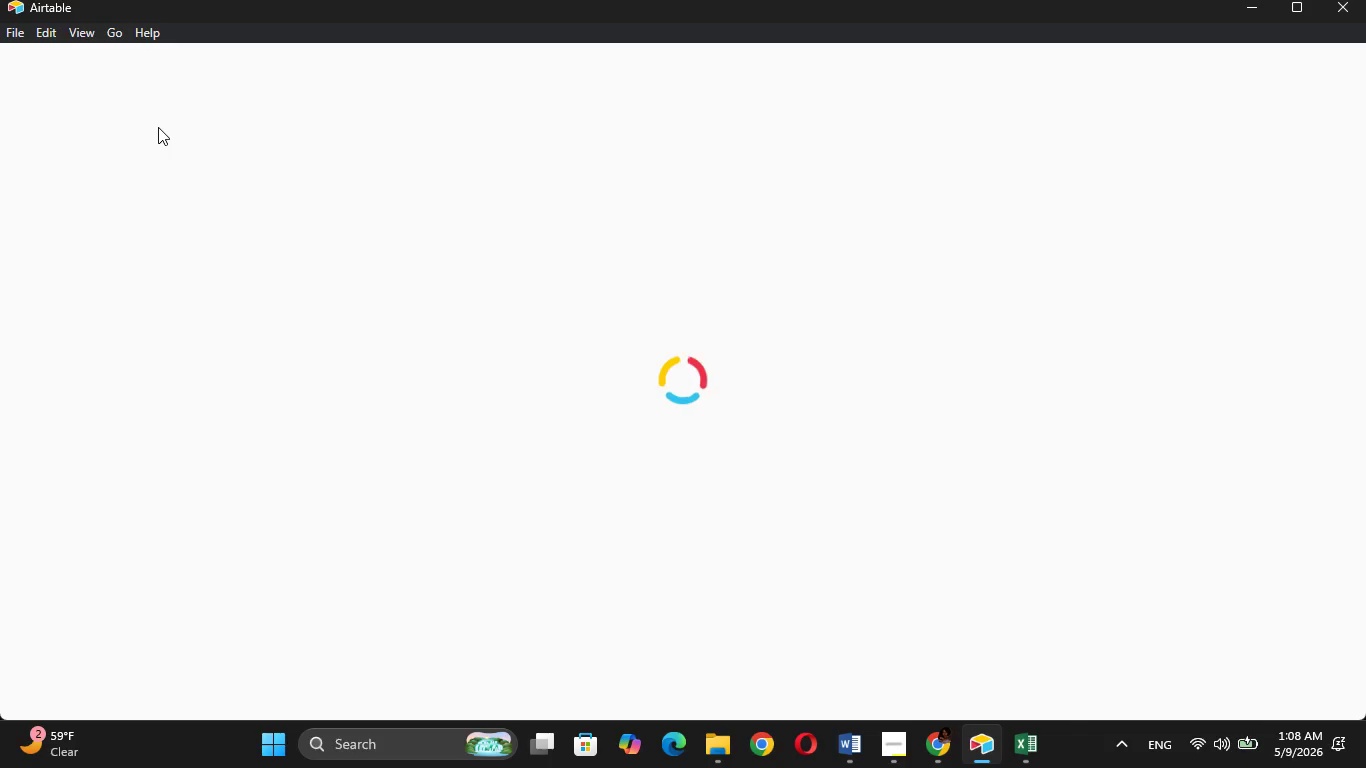 
mouse_move([317, 763])
 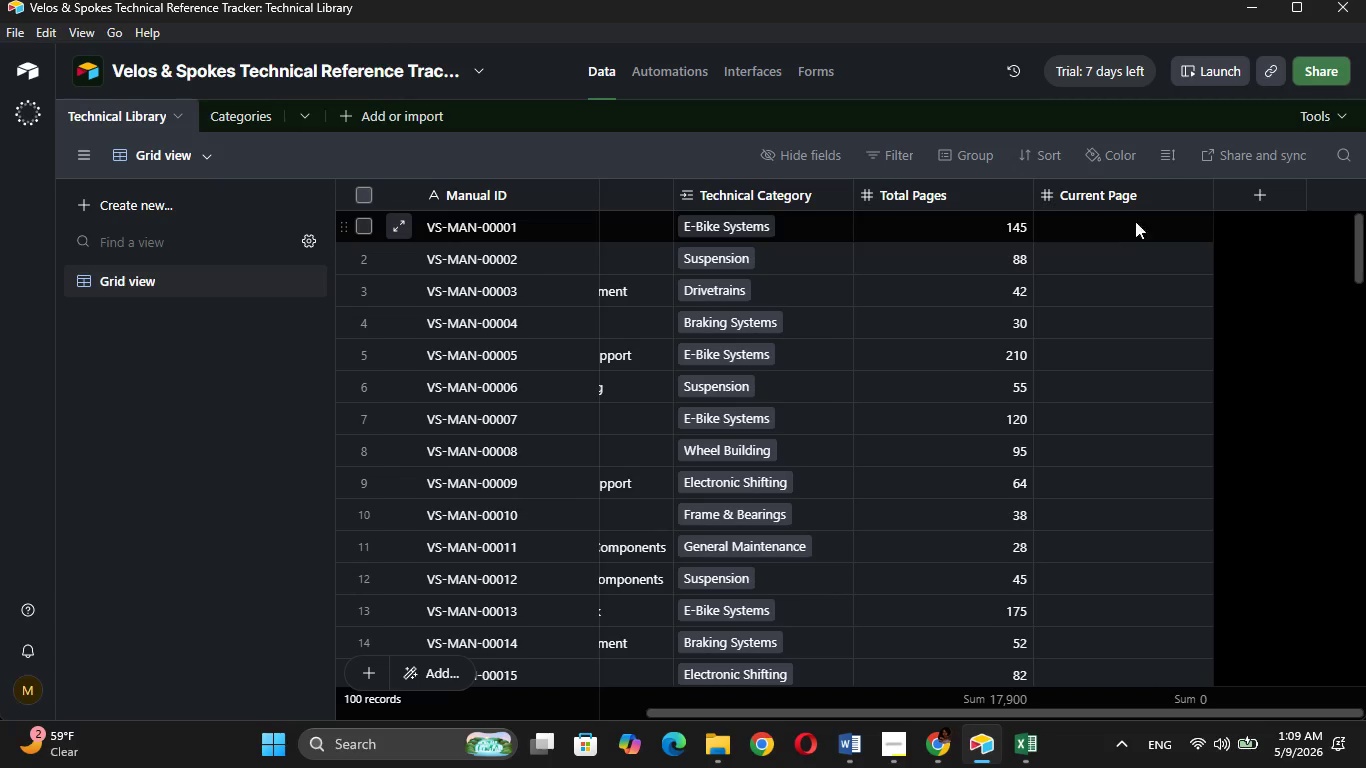 
left_click([1204, 190])
 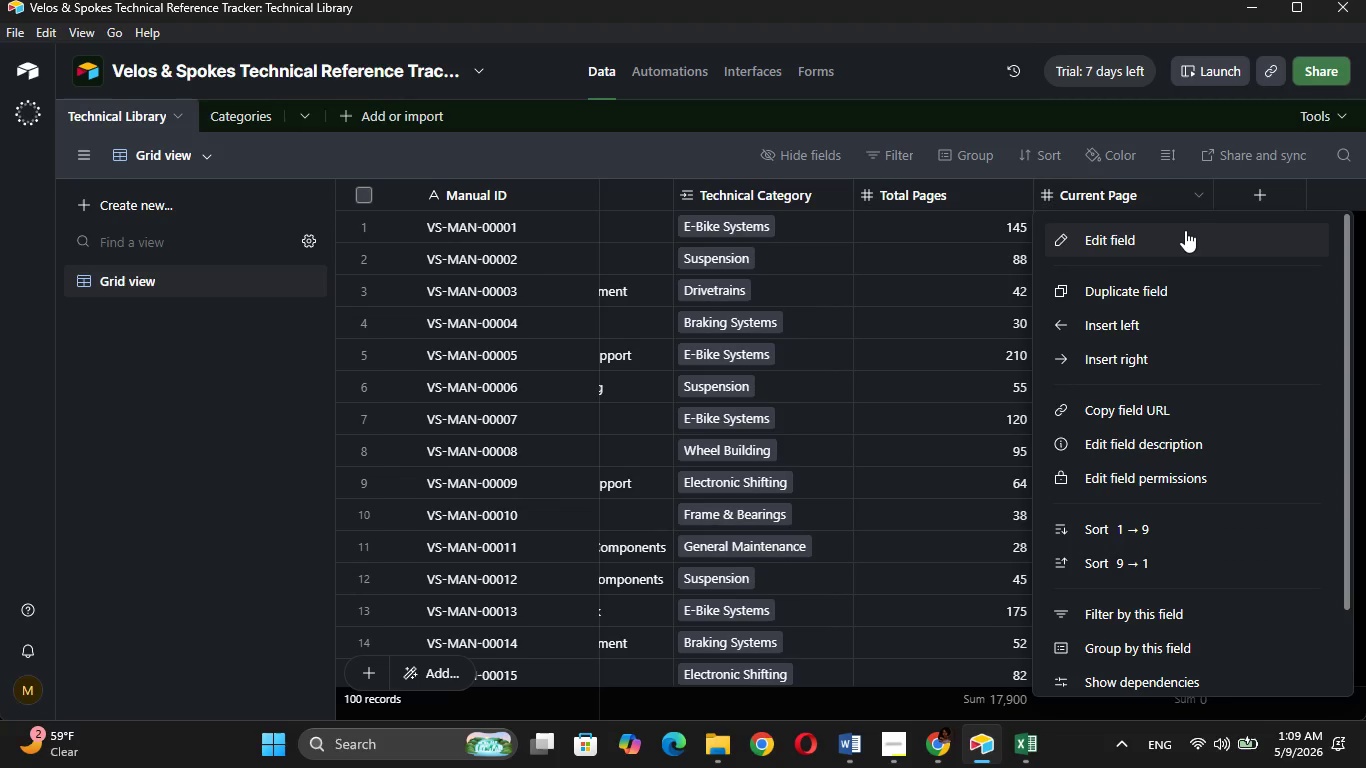 
left_click([1185, 230])
 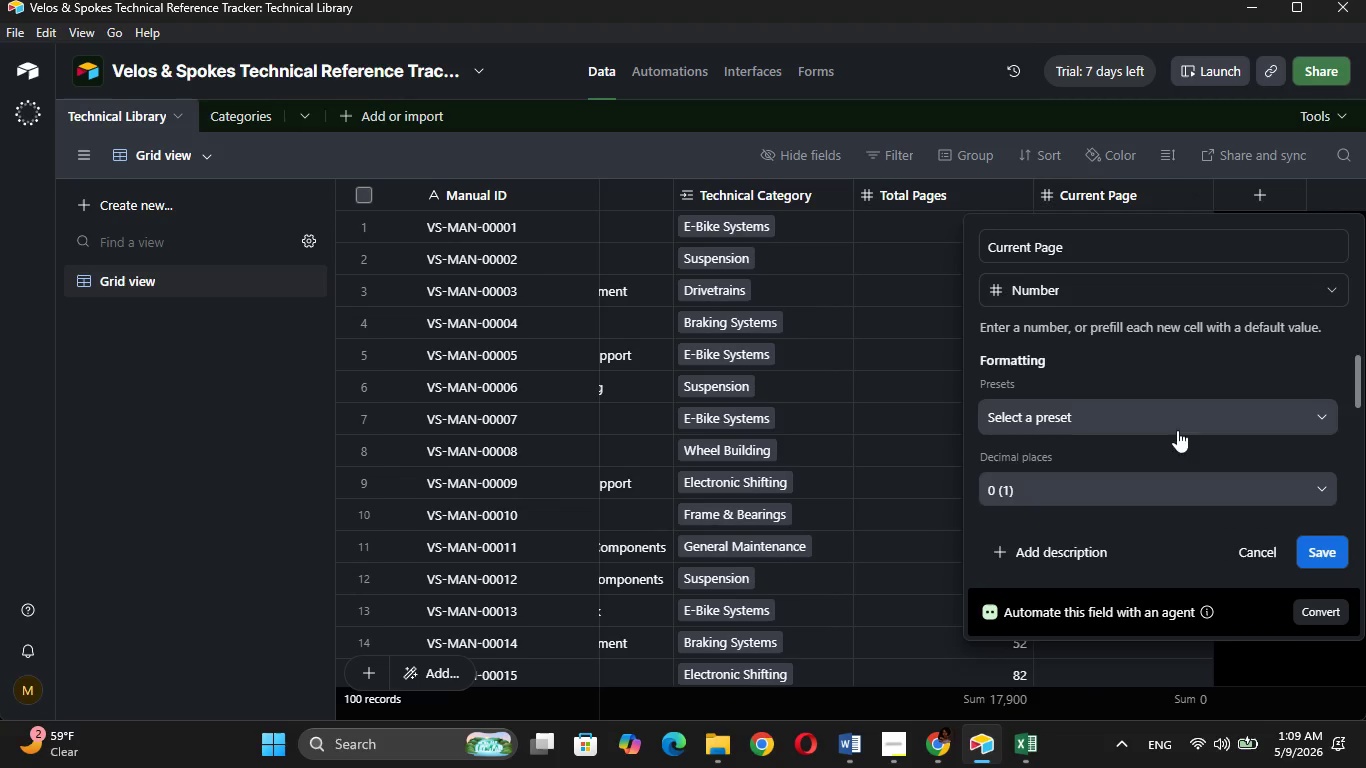 
left_click([1169, 501])
 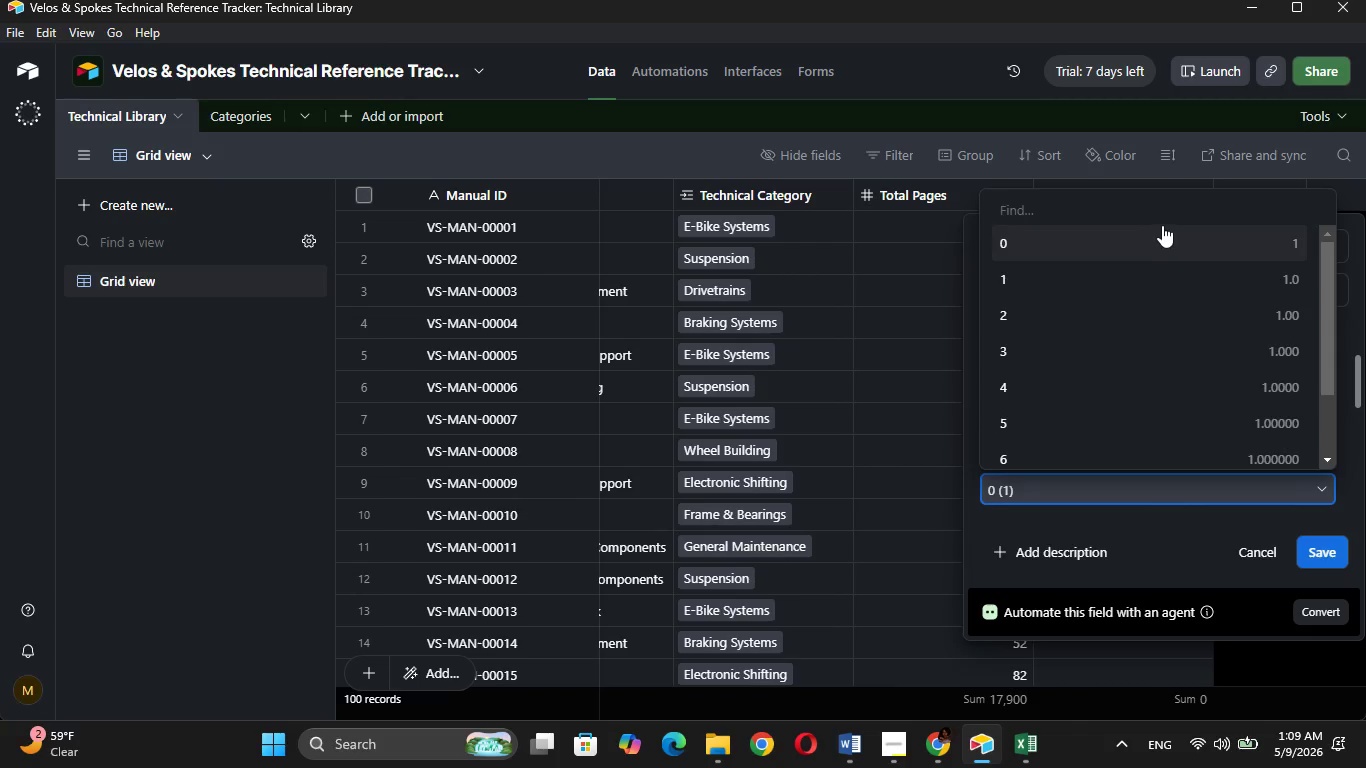 
left_click([1162, 225])
 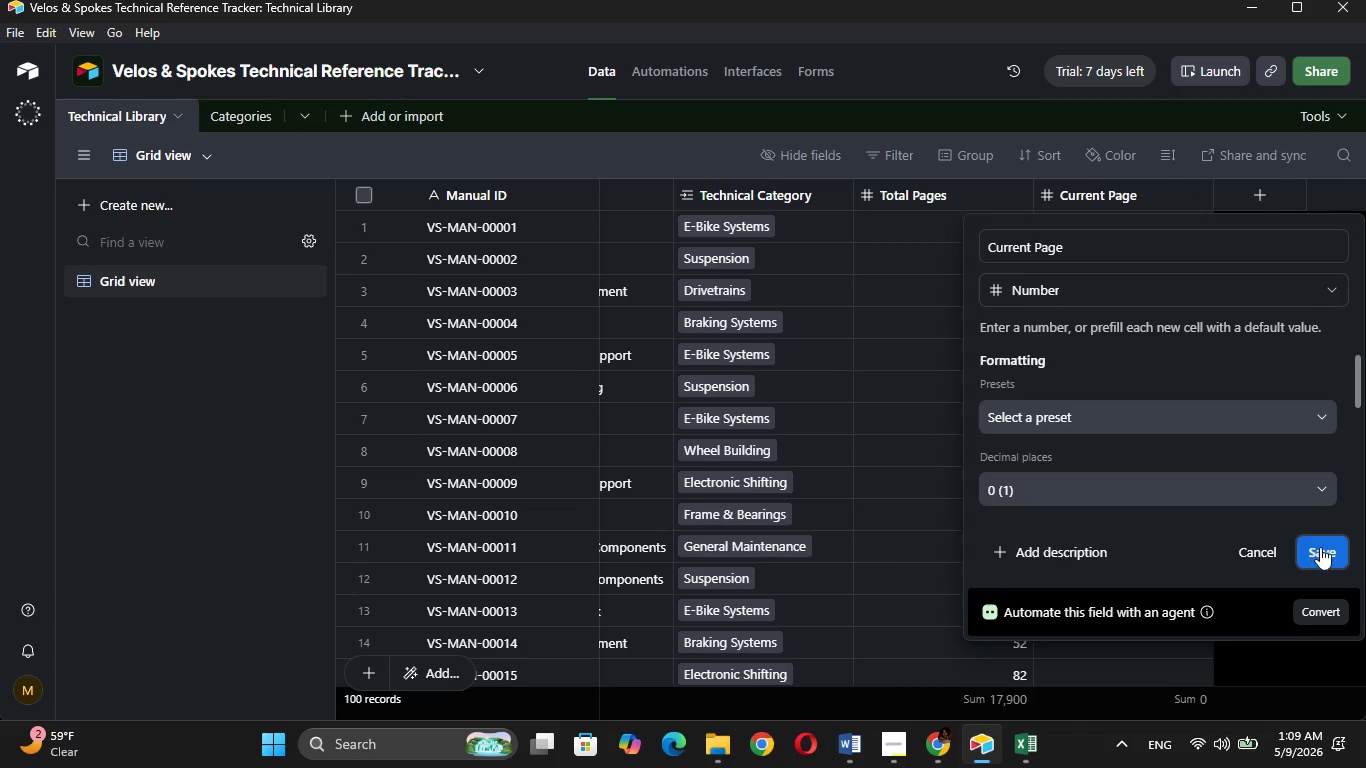 
double_click([1321, 548])
 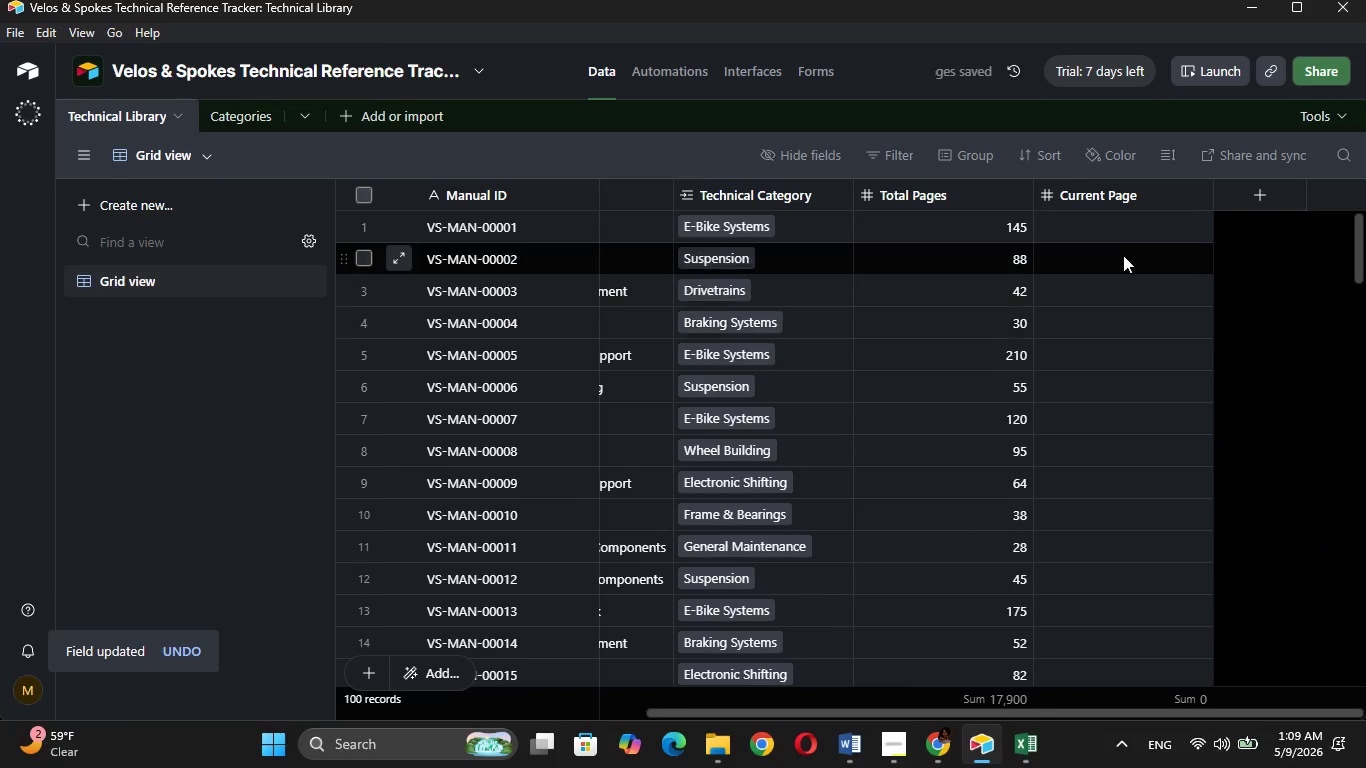 
left_click([1119, 230])
 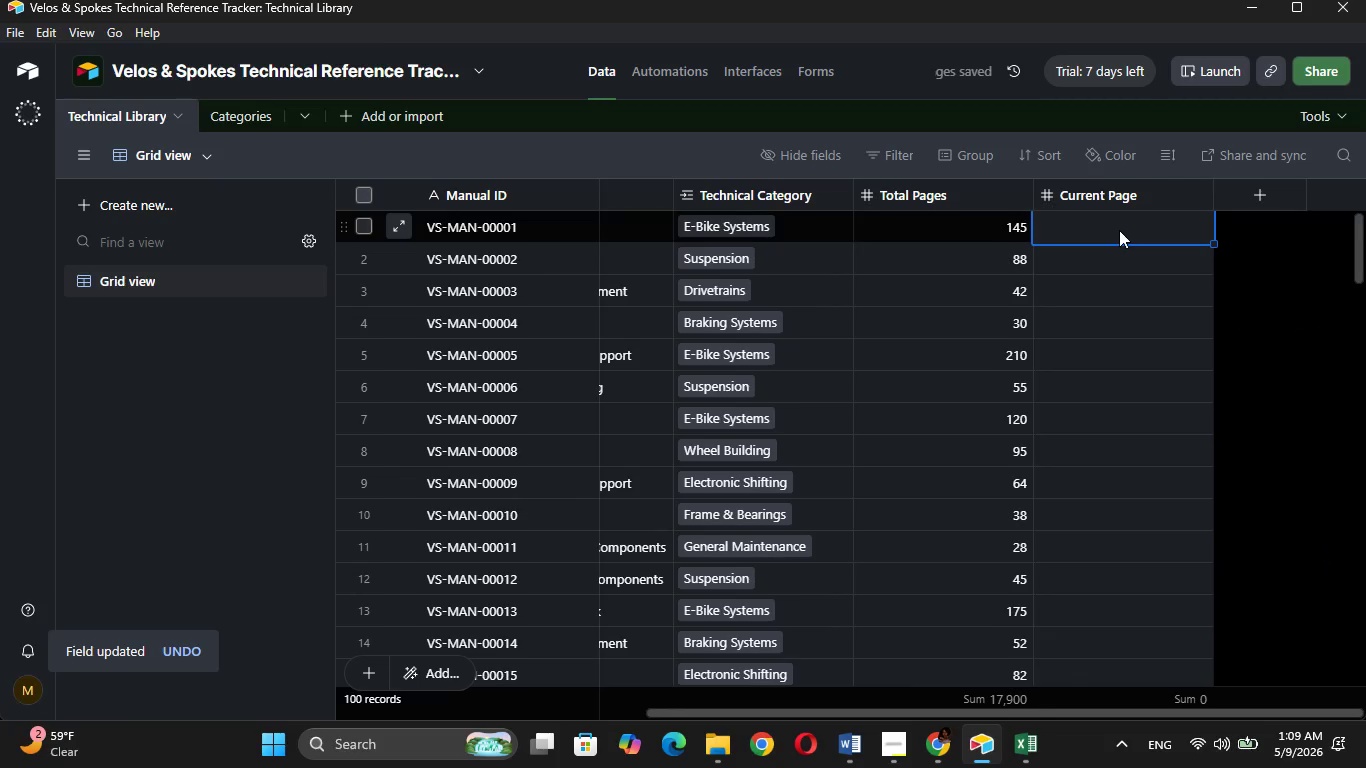 
key(Control+V)
 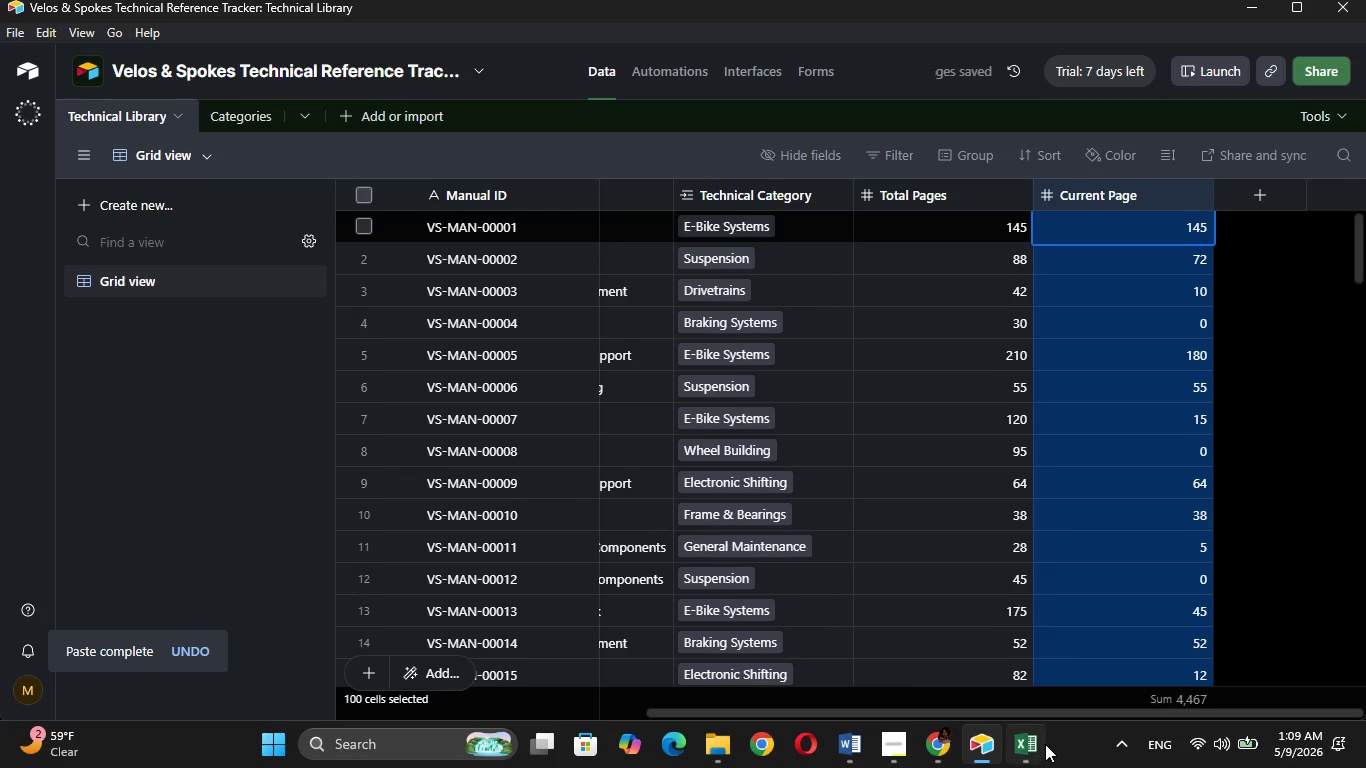 
wait(6.81)
 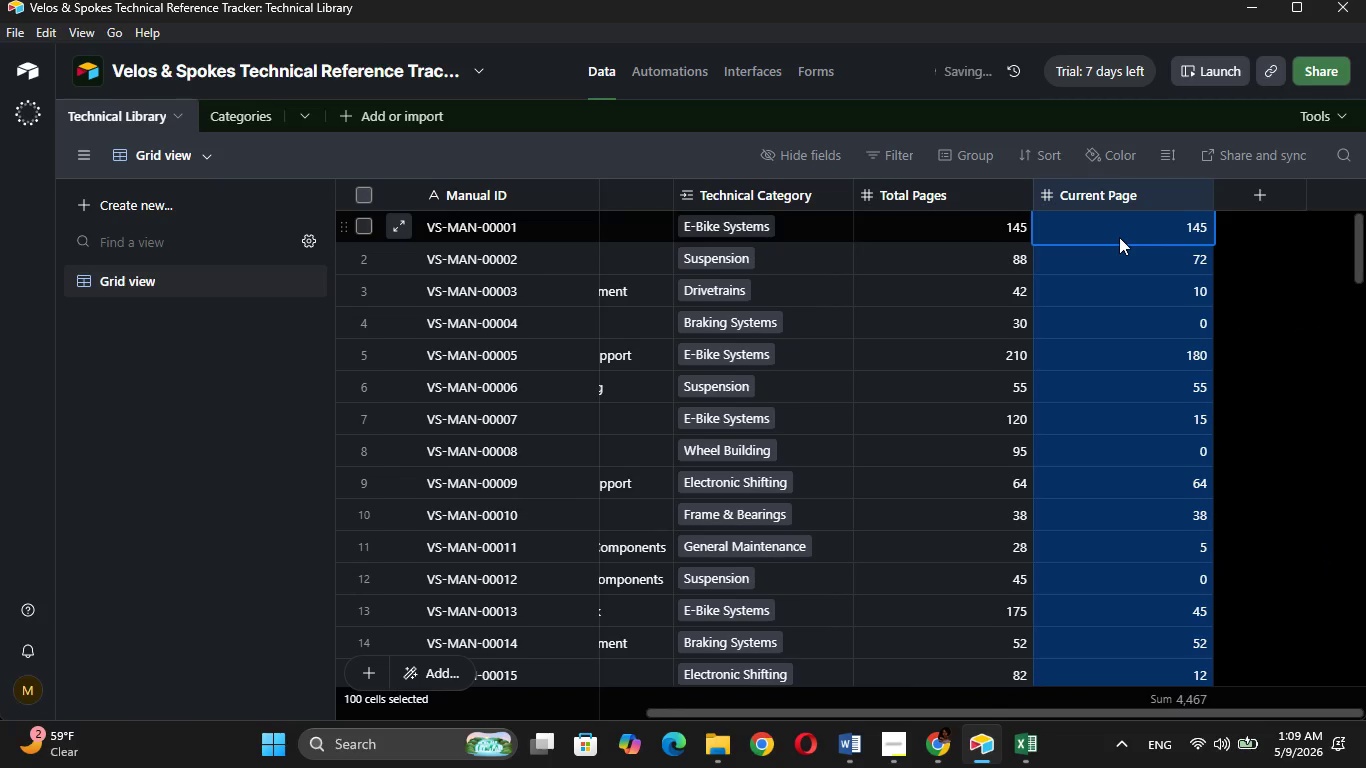 
left_click([1035, 669])
 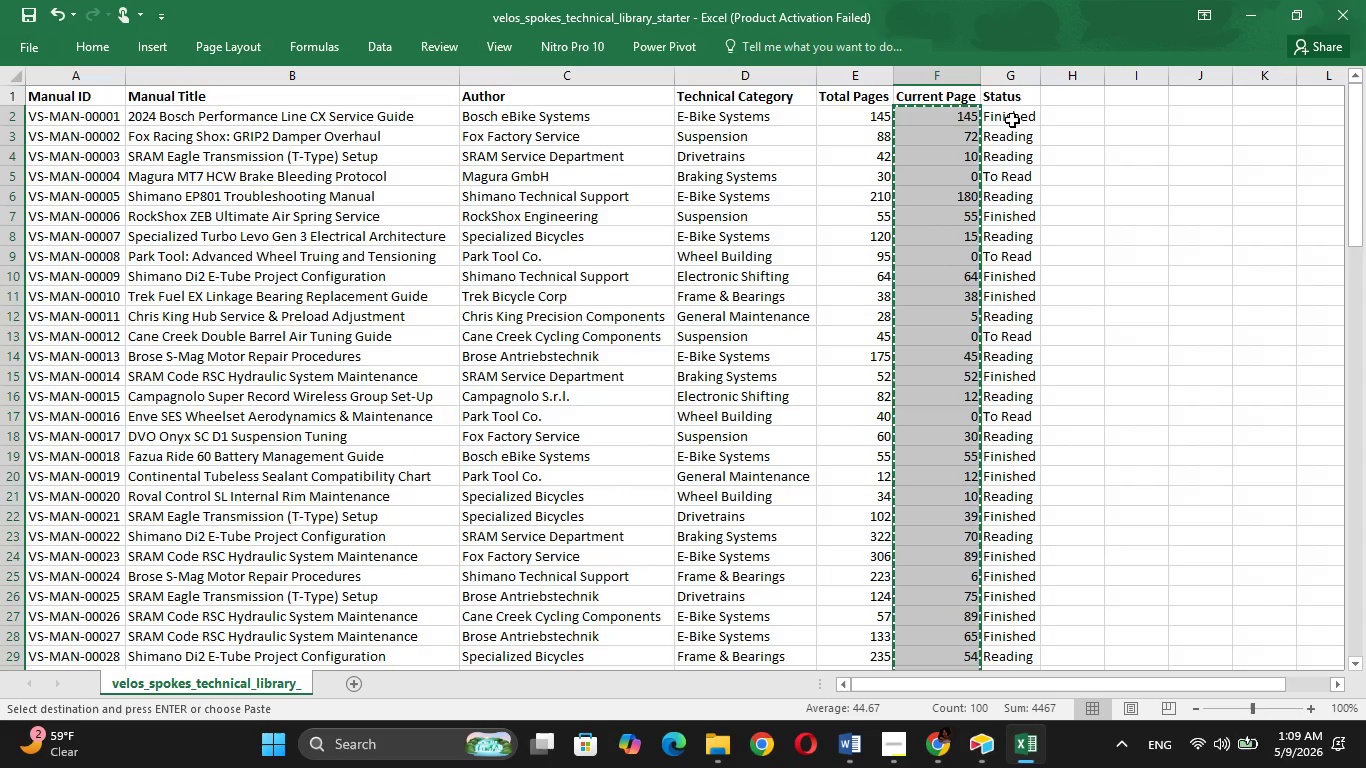 
left_click([1013, 116])
 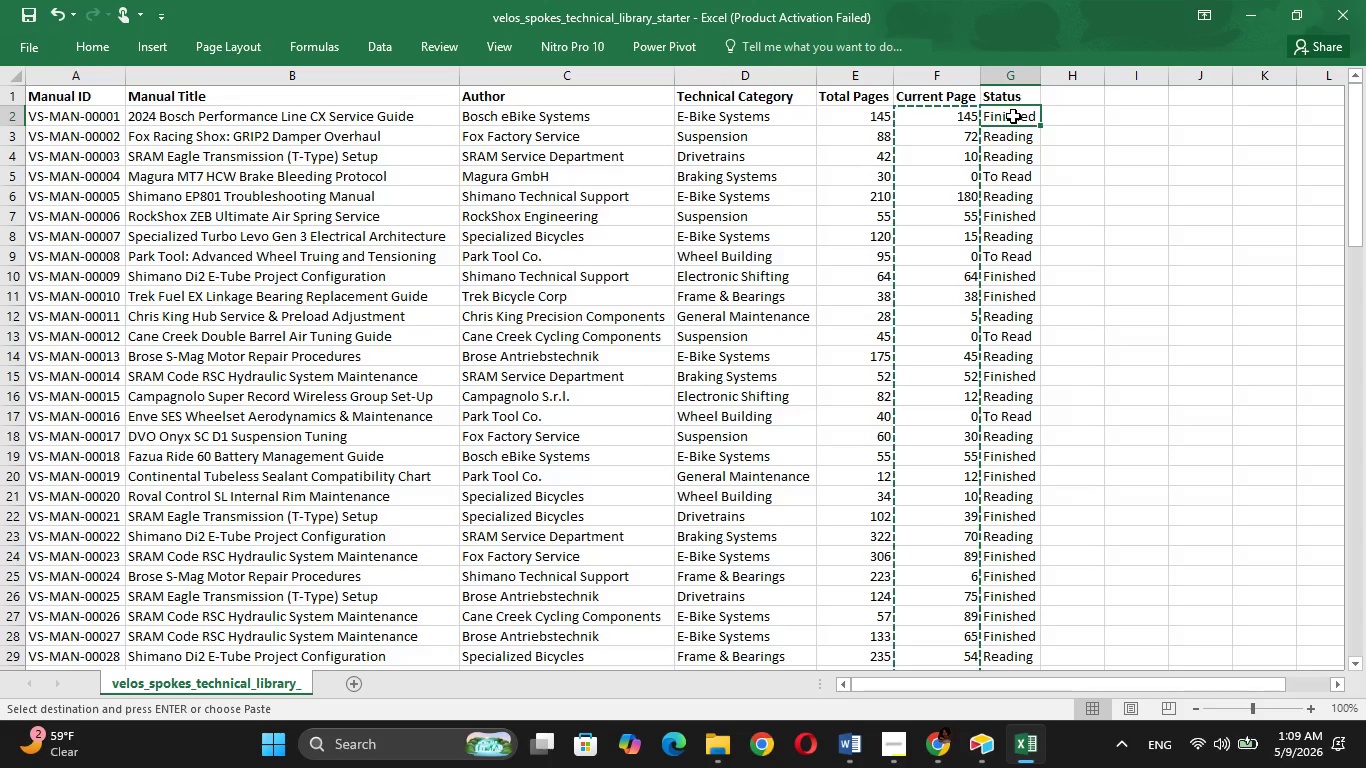 
wait(14.92)
 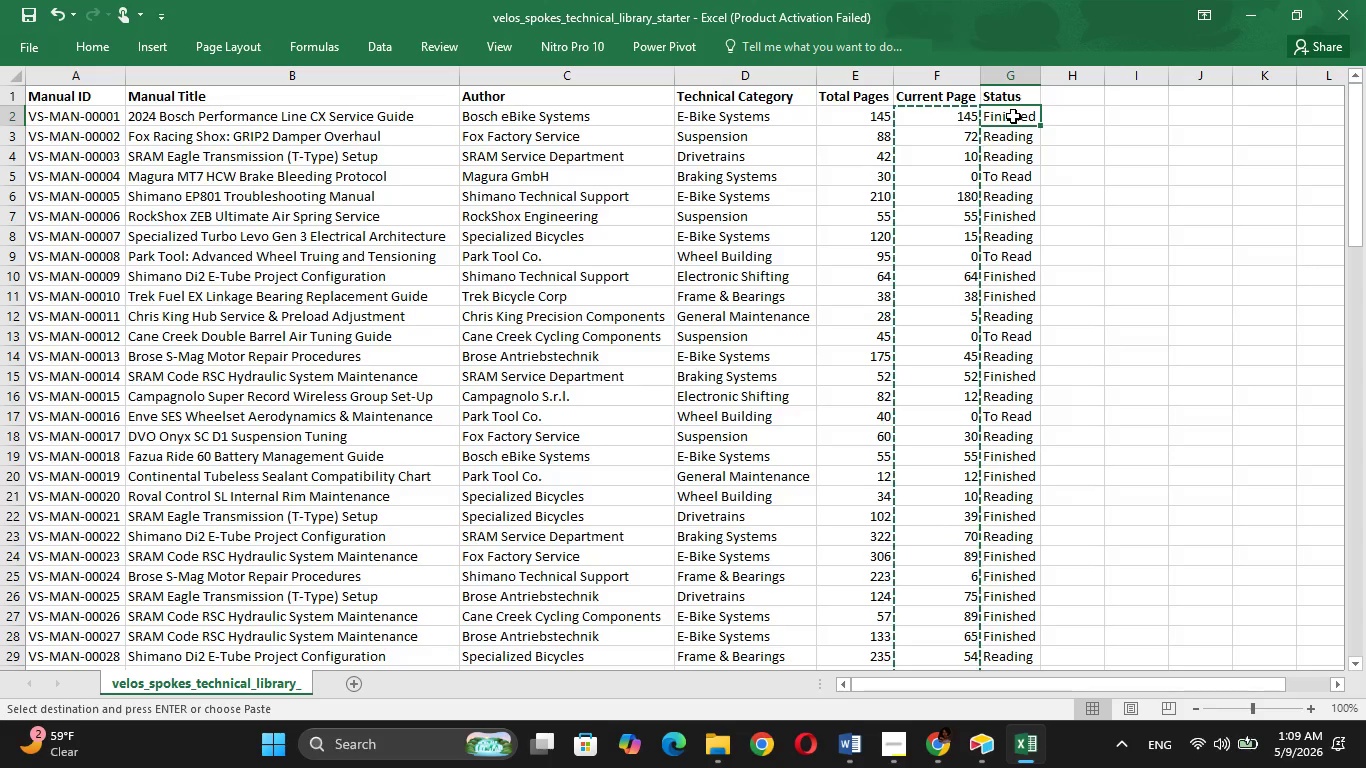 
left_click([1263, 2])
 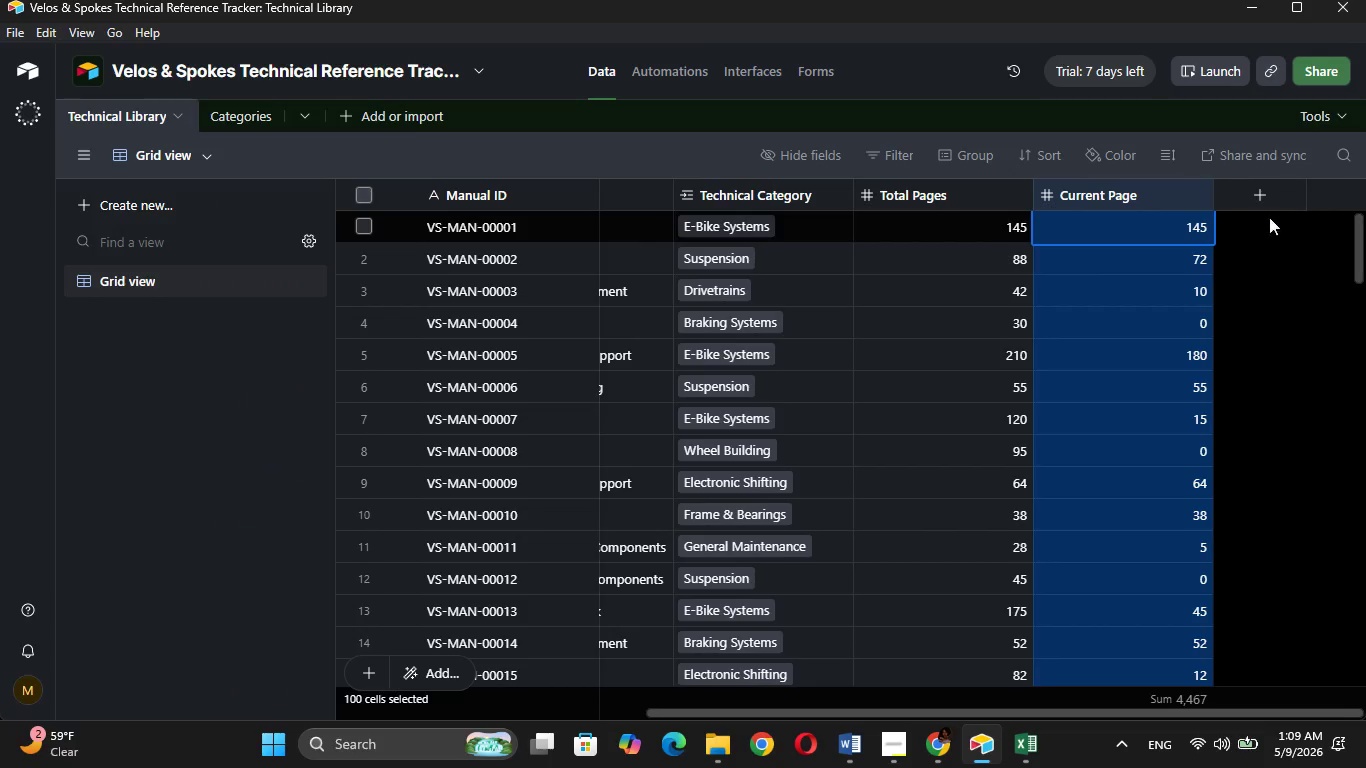 
left_click([1262, 191])
 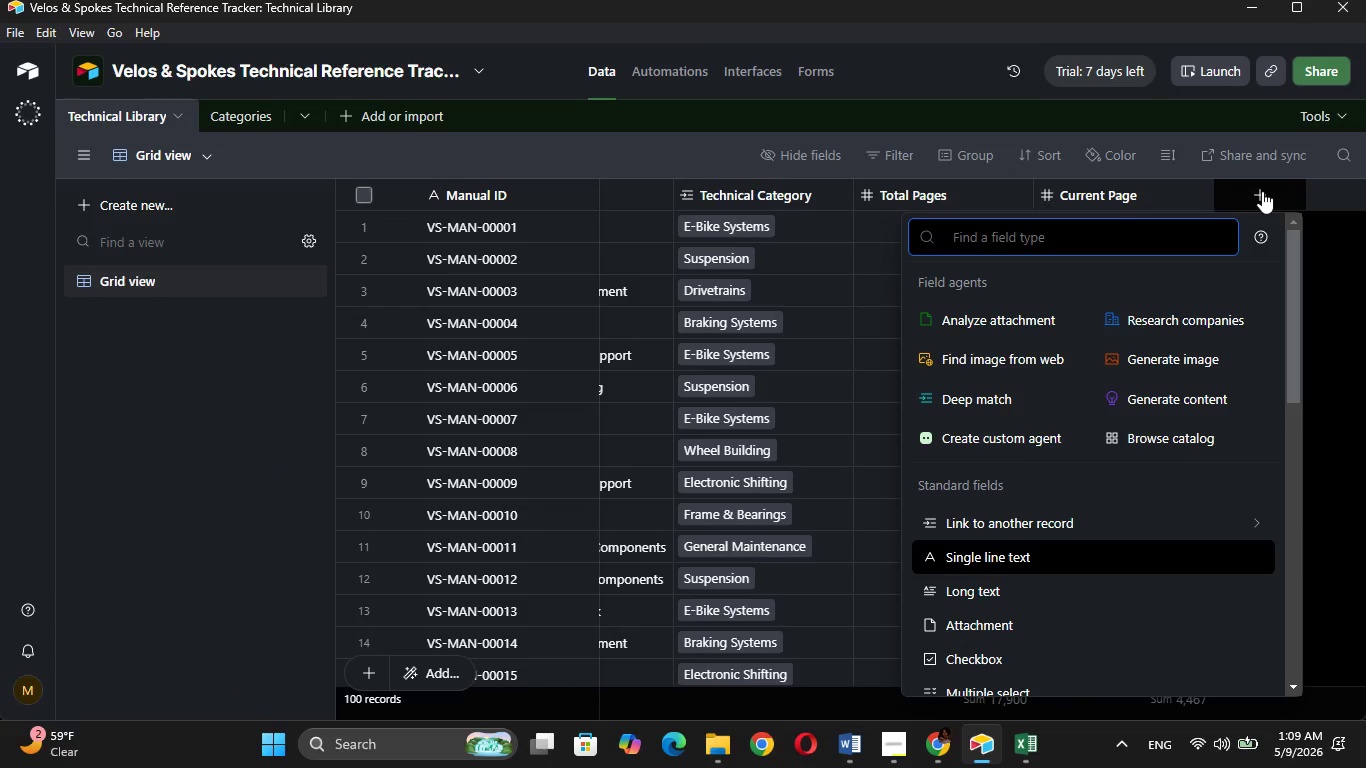 
key(CapsLock)
 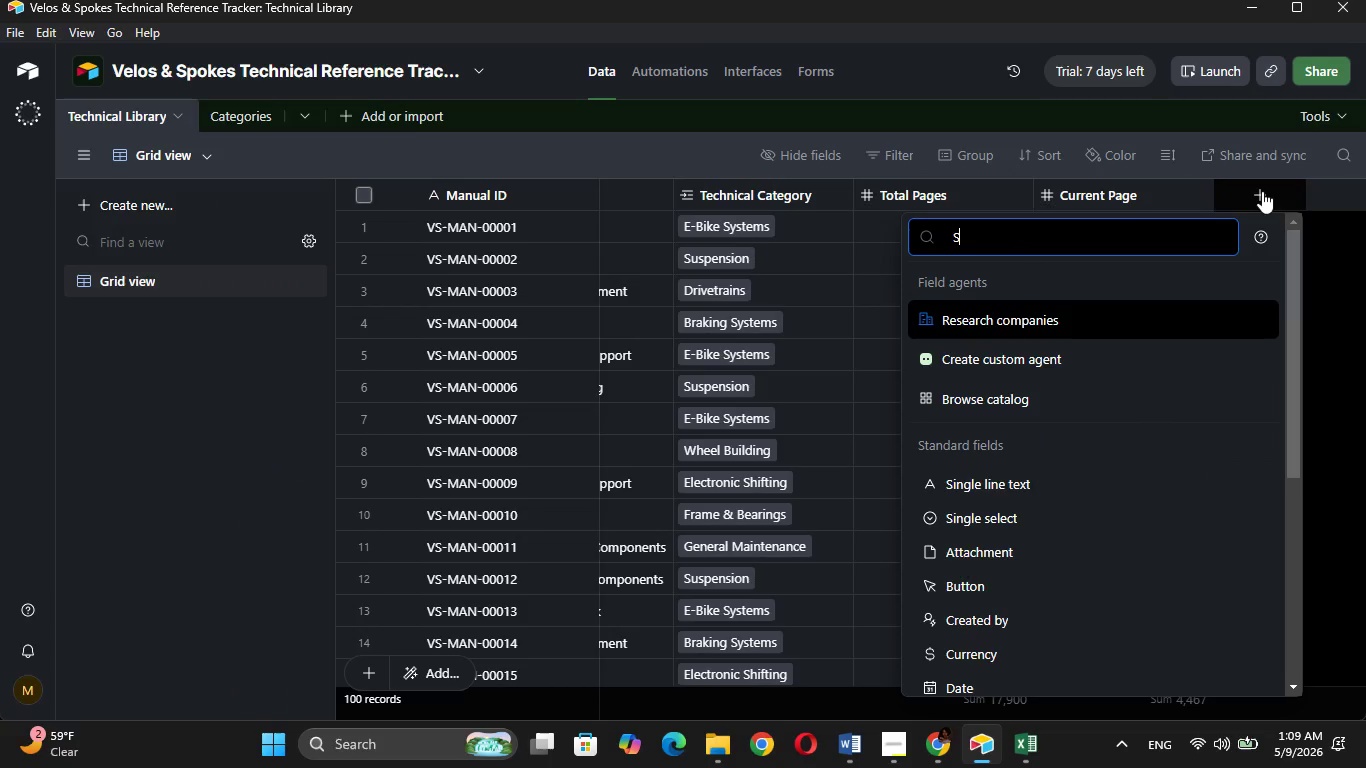 
key(S)
 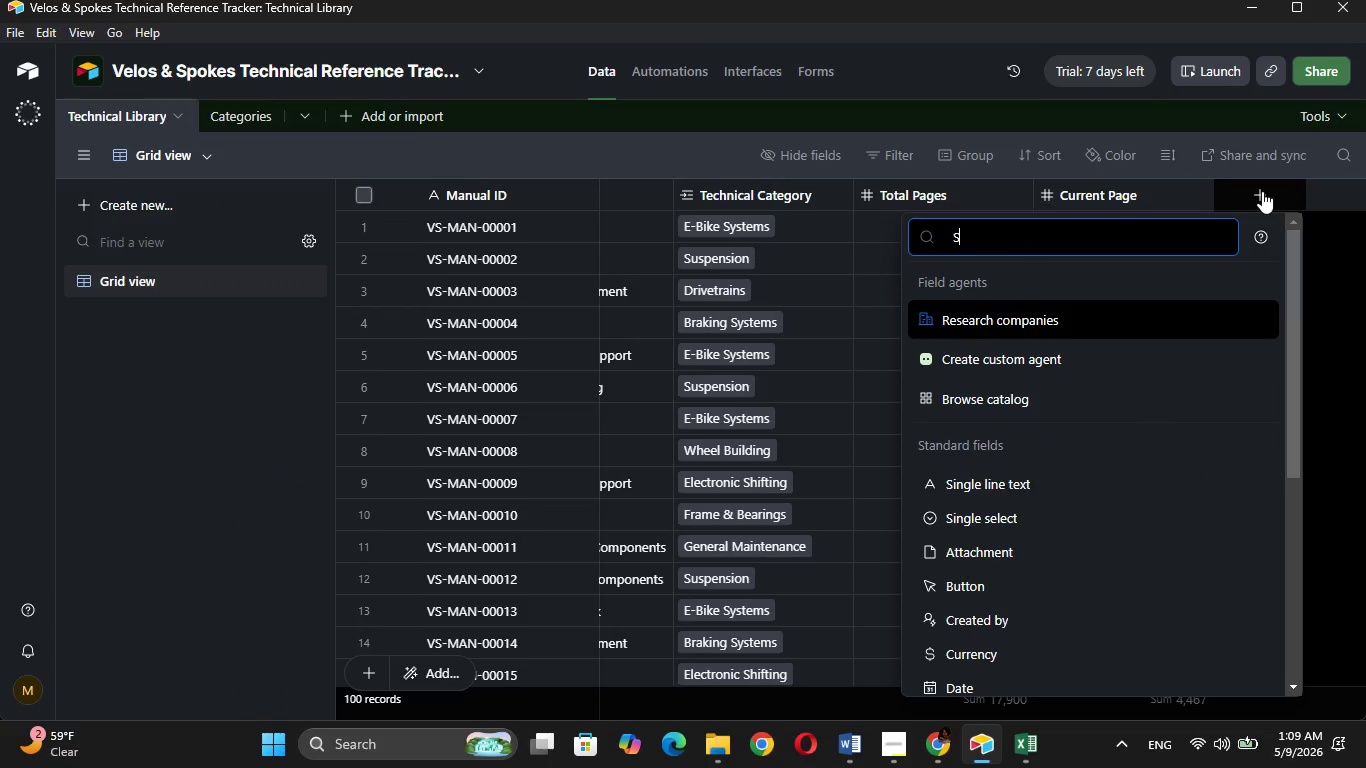 
key(CapsLock)
 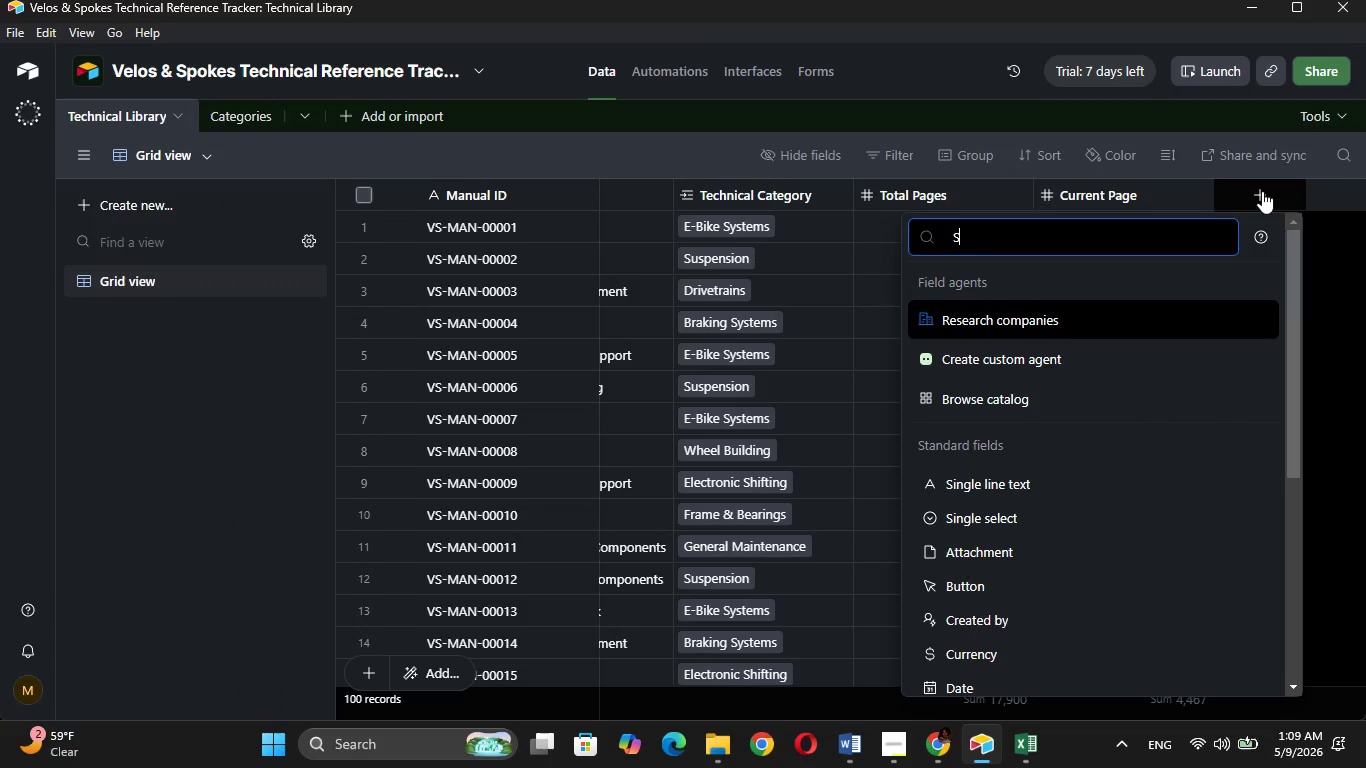 
key(Backspace)
 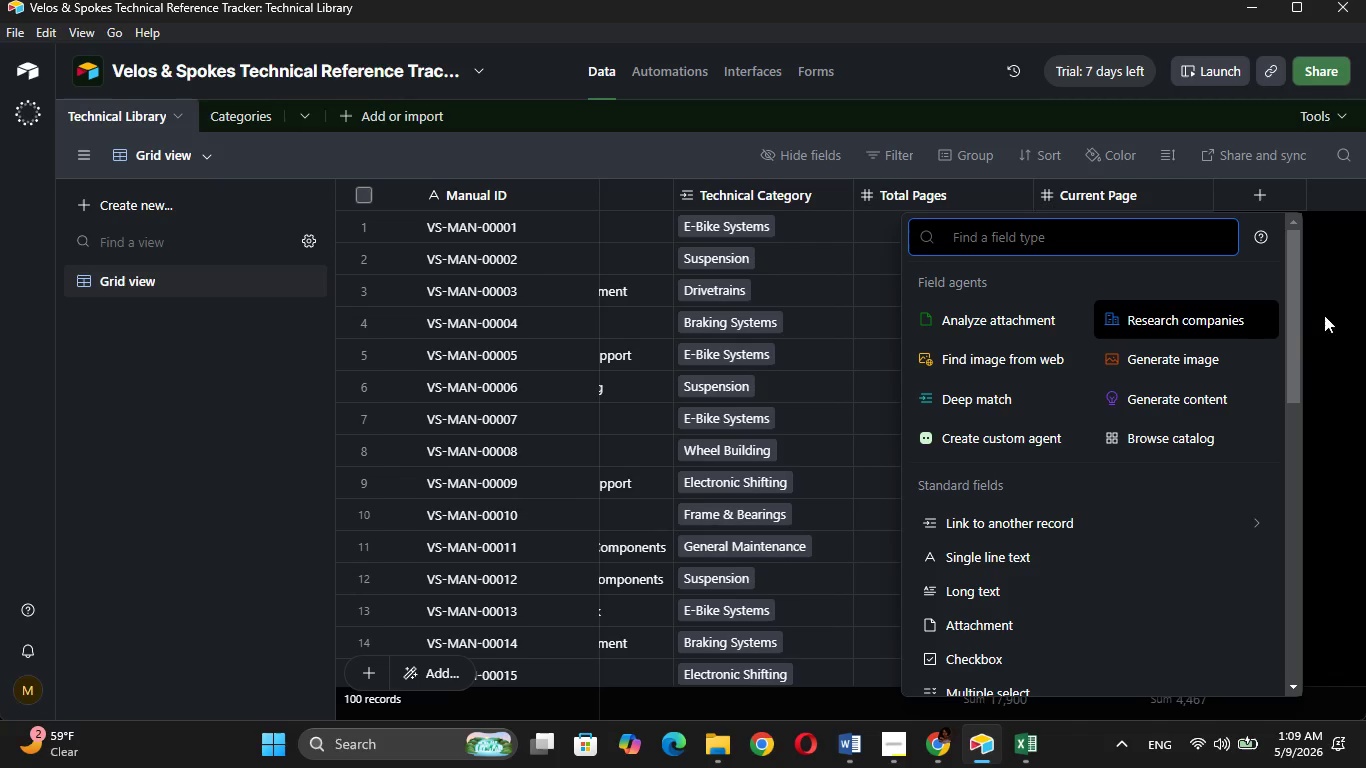 
left_click_drag(start_coordinate=[1295, 287], to_coordinate=[1297, 334])
 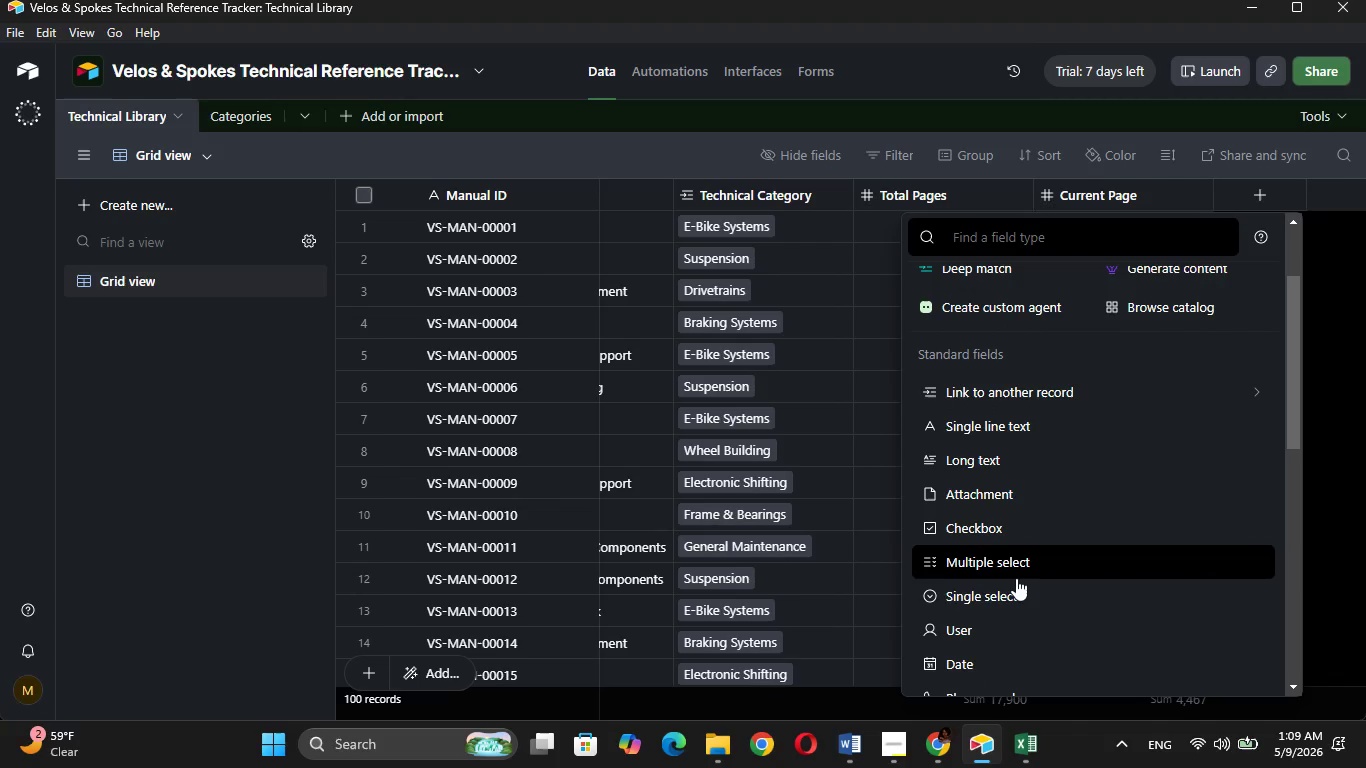 
left_click_drag(start_coordinate=[1016, 578], to_coordinate=[1014, 606])
 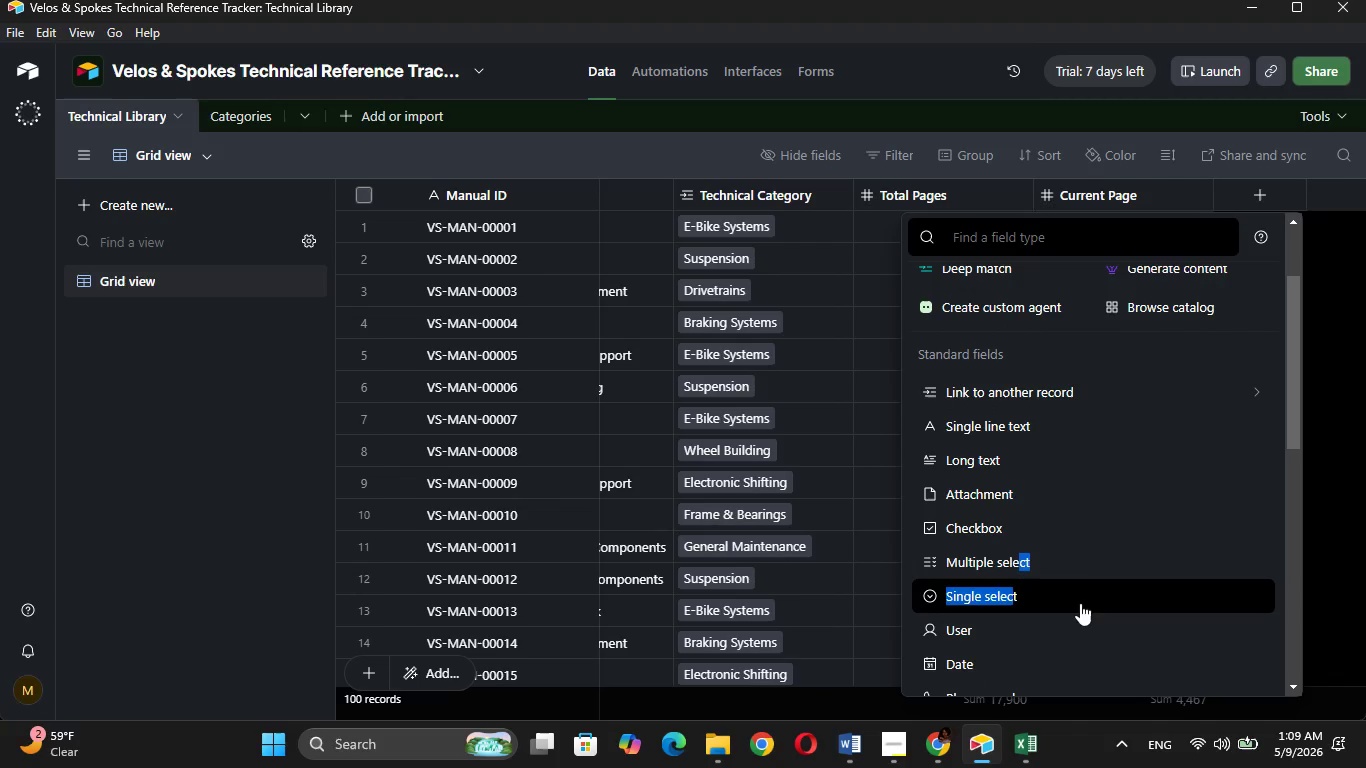 
left_click([1080, 603])
 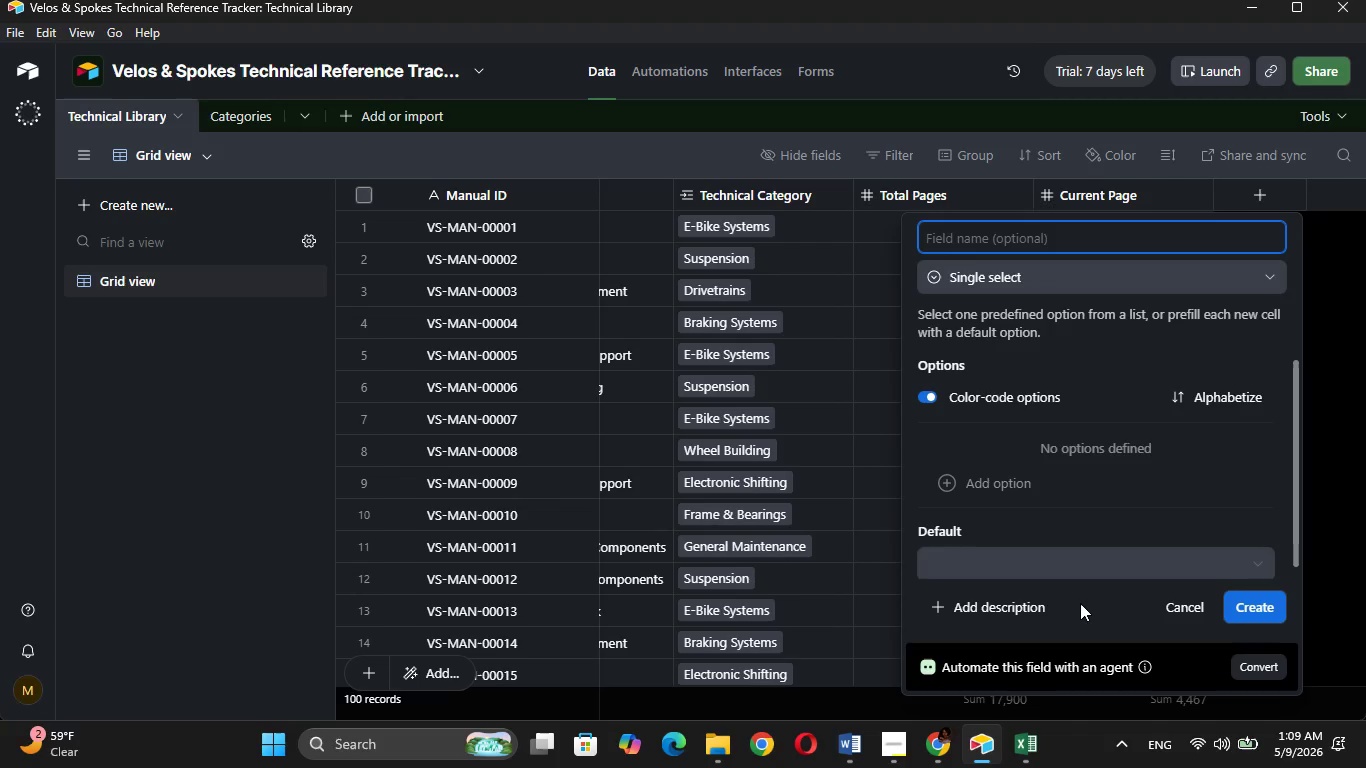 
type(Staty)
key(Backspace)
type(us)
 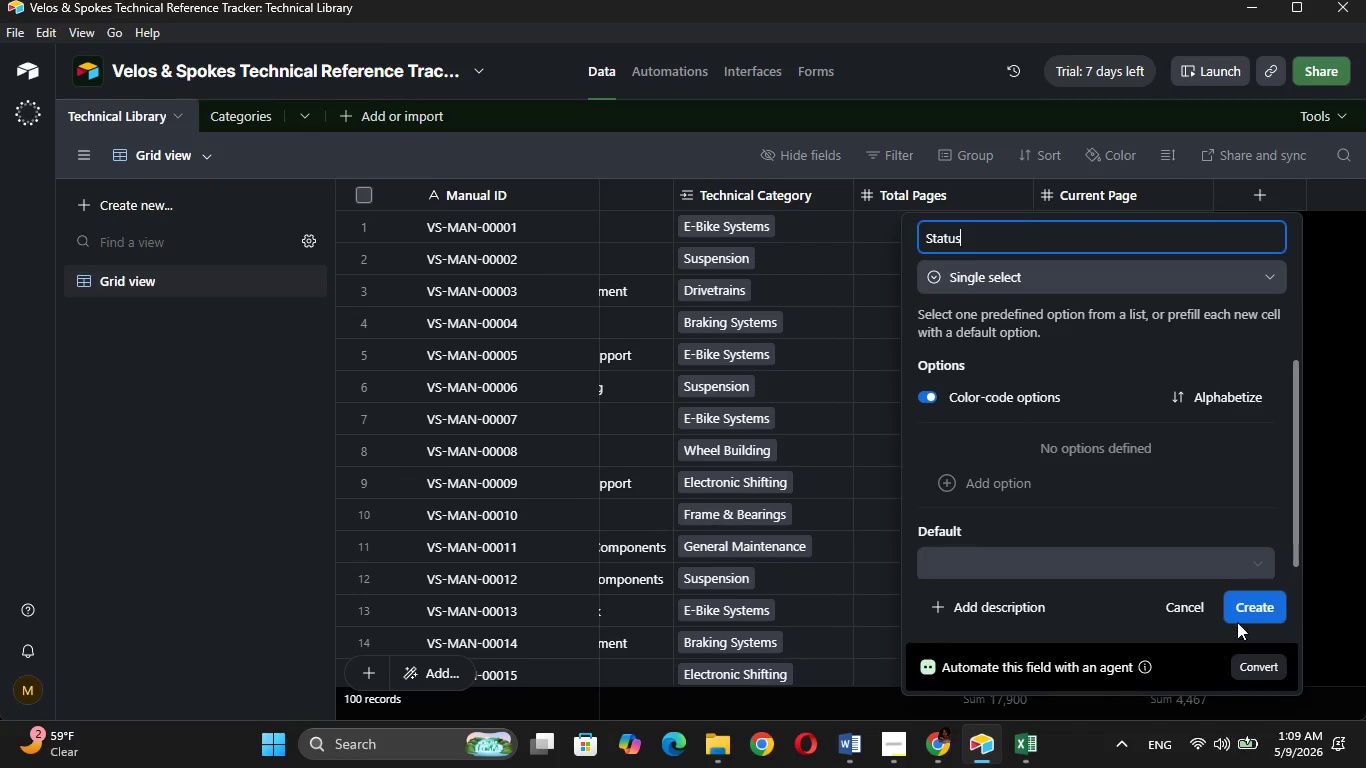 
left_click([1248, 607])
 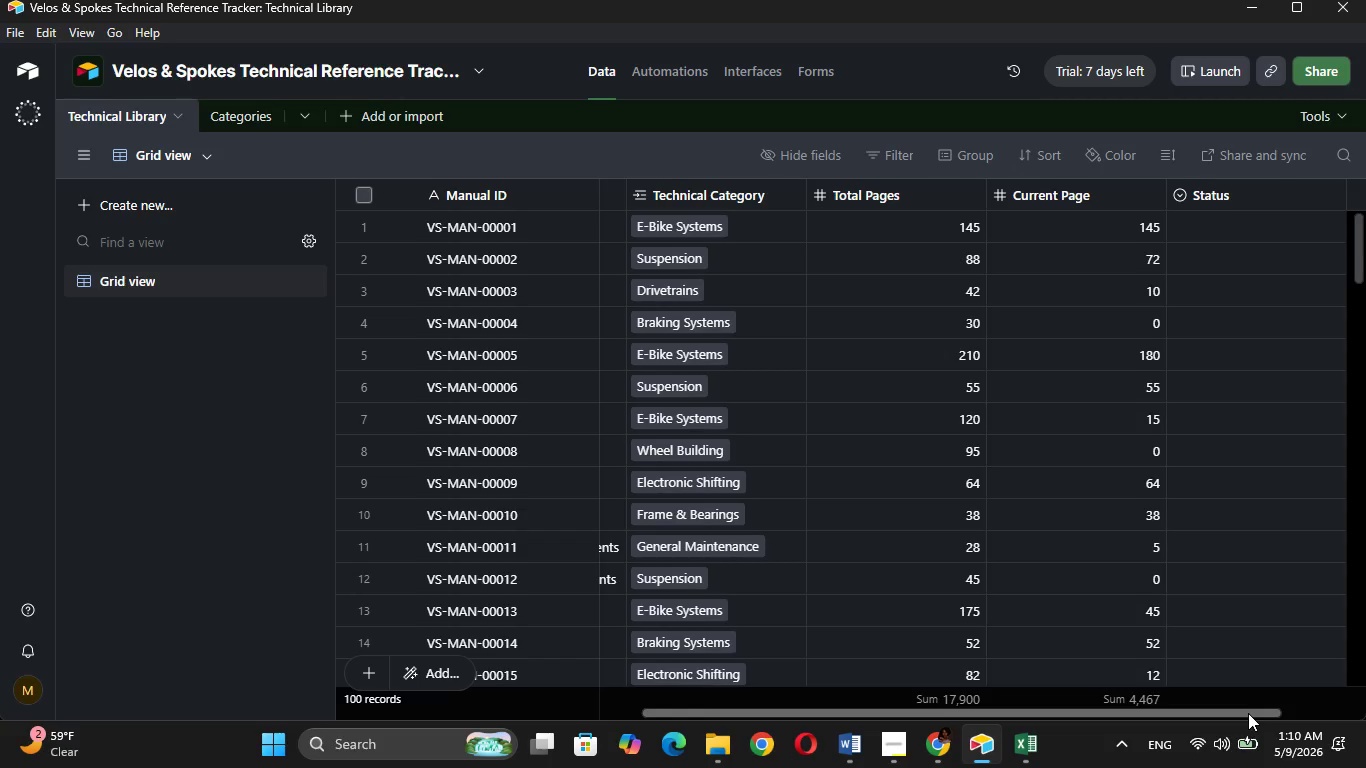 
wait(47.19)
 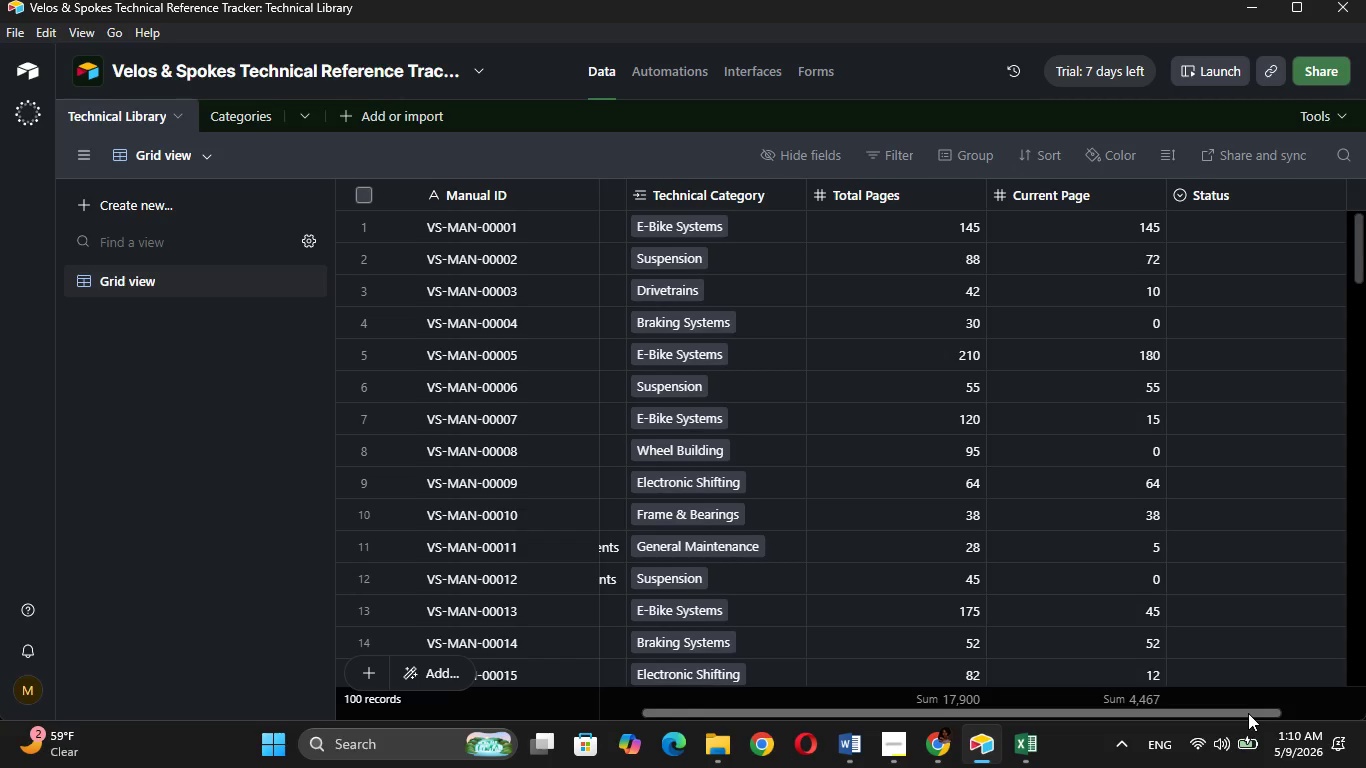 
left_click([1030, 735])
 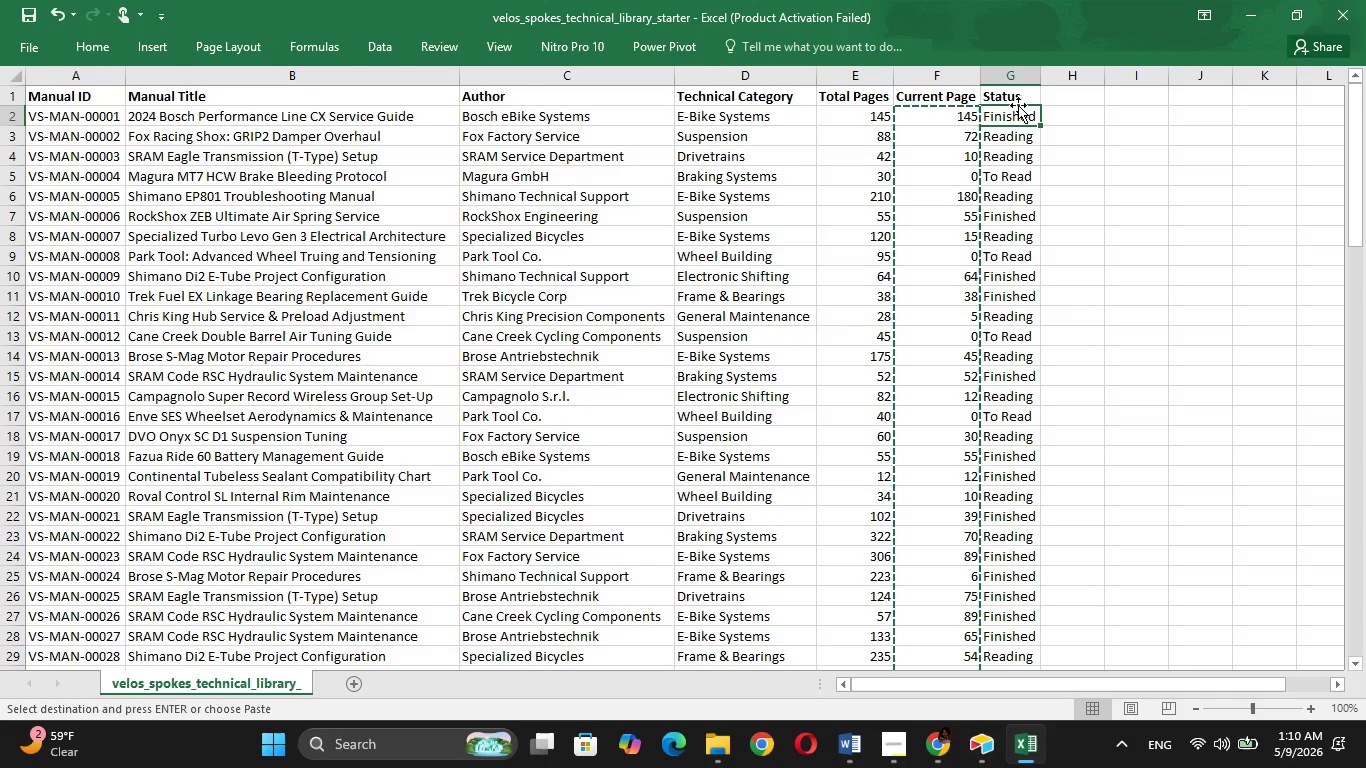 
key(Escape)
 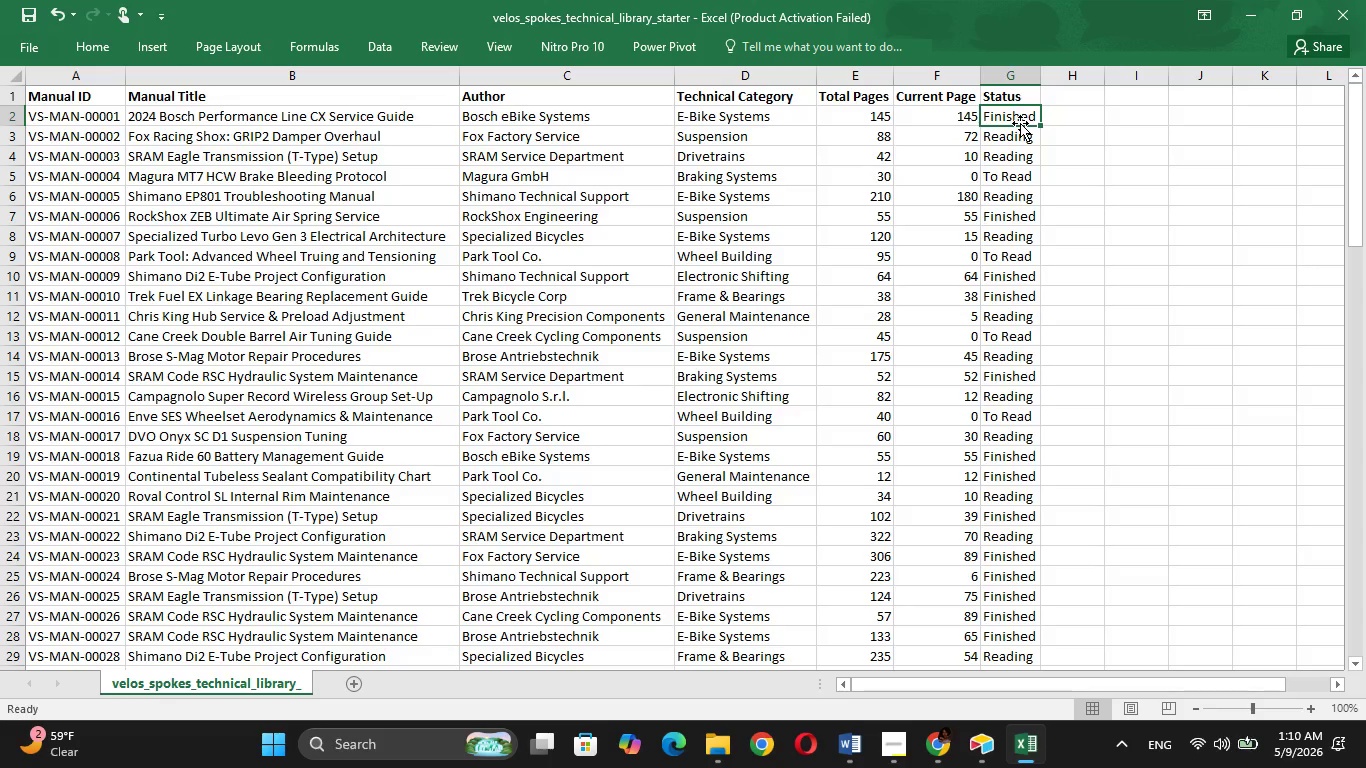 
hold_key(key=ArrowDown, duration=0.61)
 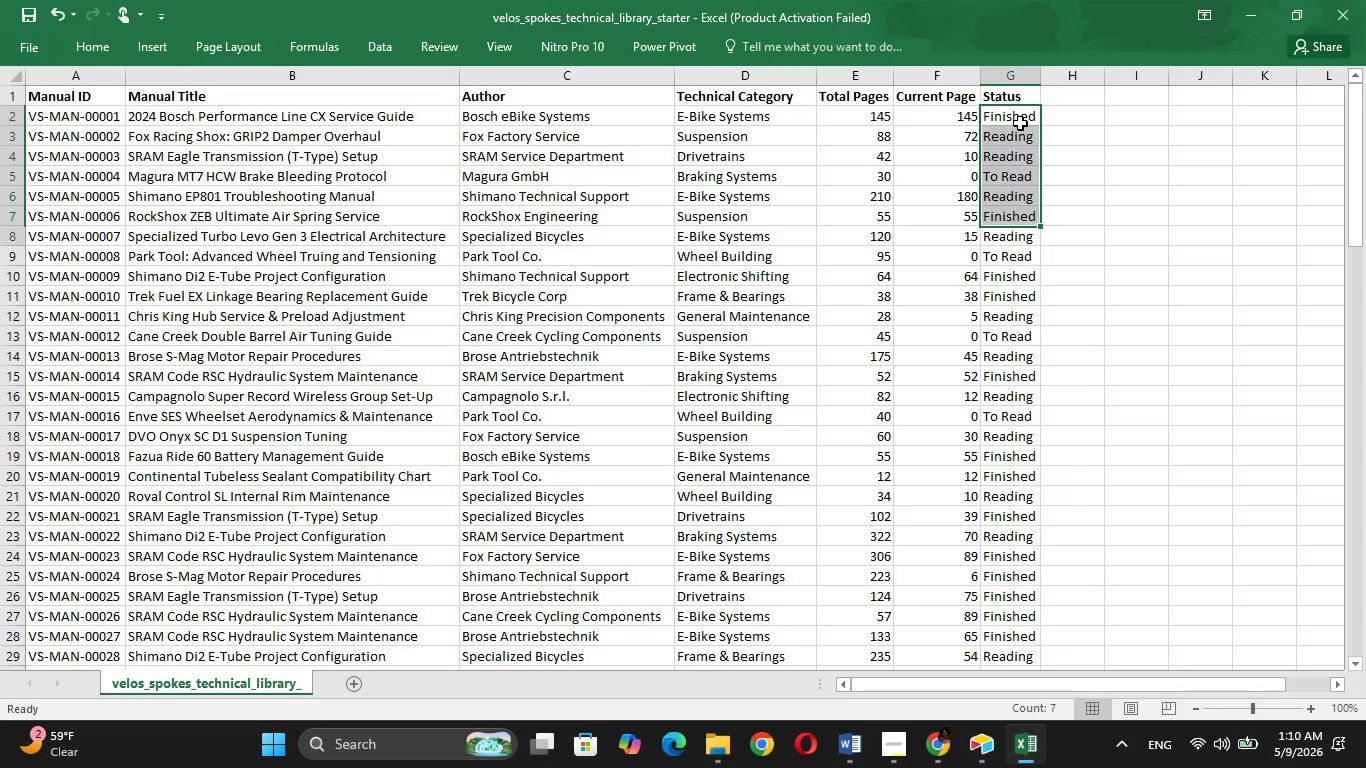 
key(Shift+ArrowDown)
 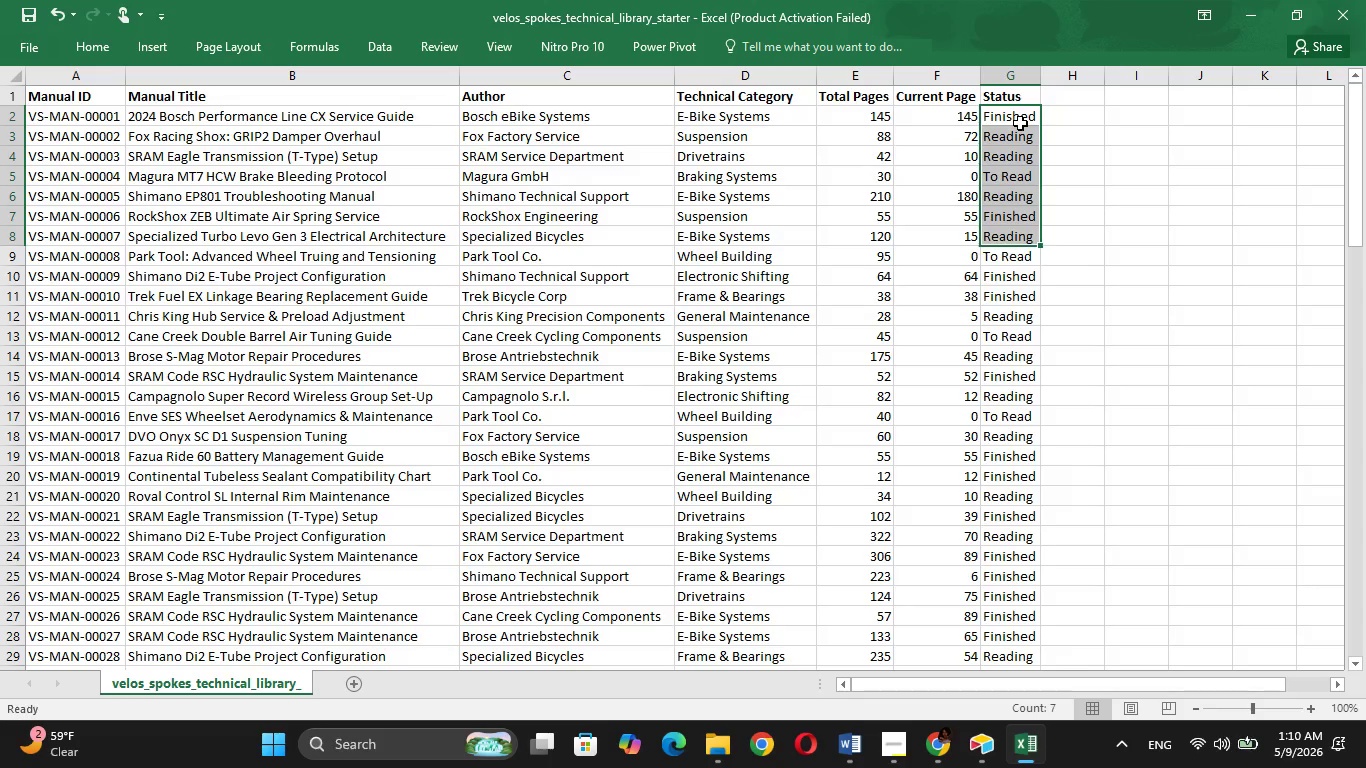 
key(Shift+ArrowDown)
 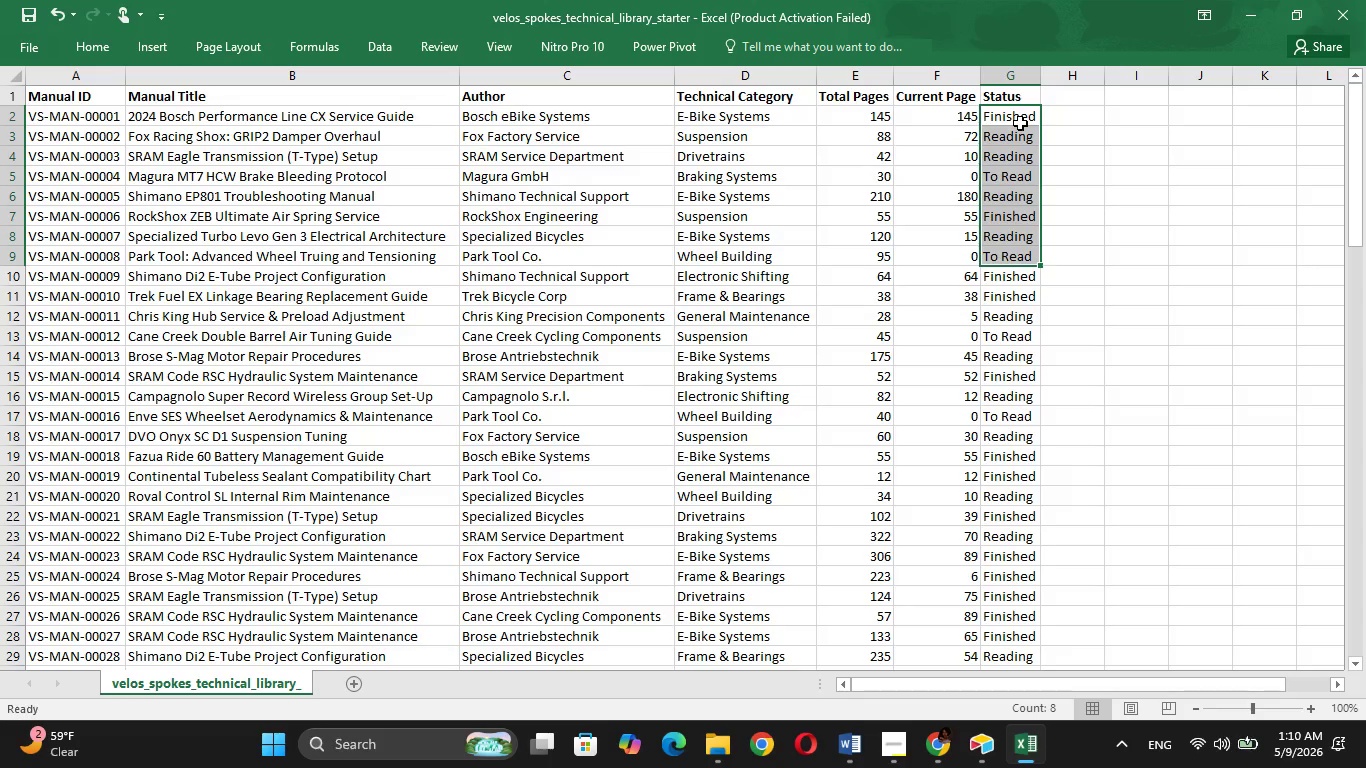 
key(Shift+ArrowDown)
 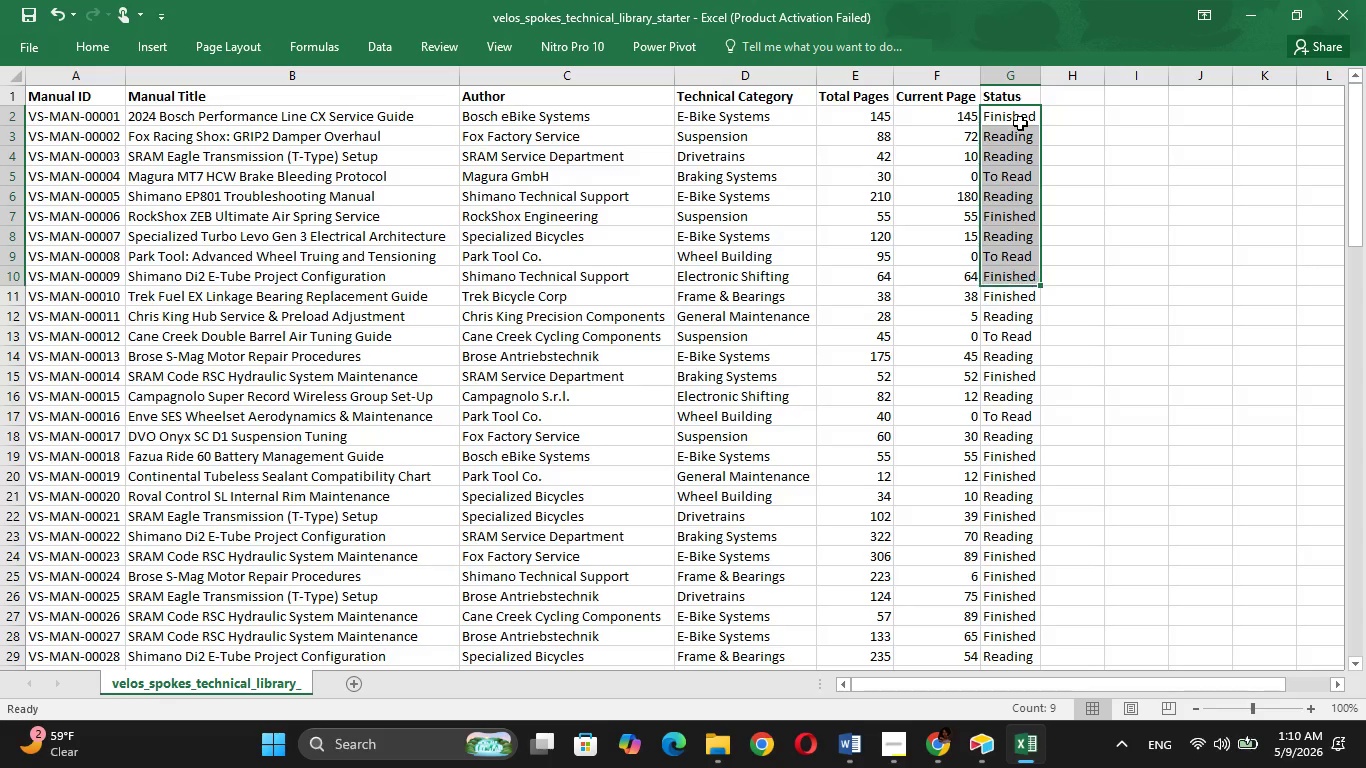 
key(Shift+ArrowDown)
 